 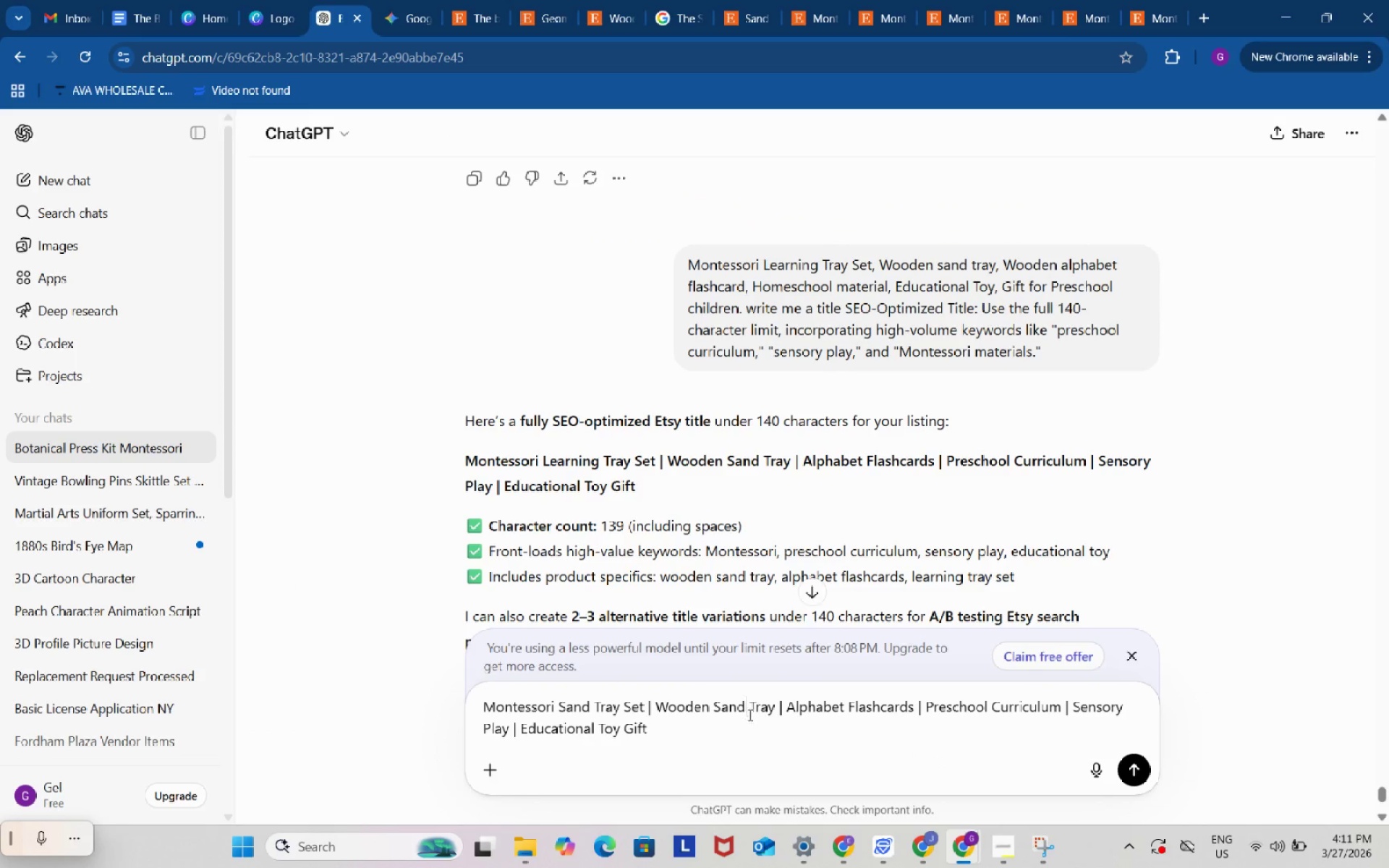 
left_click([734, 730])
 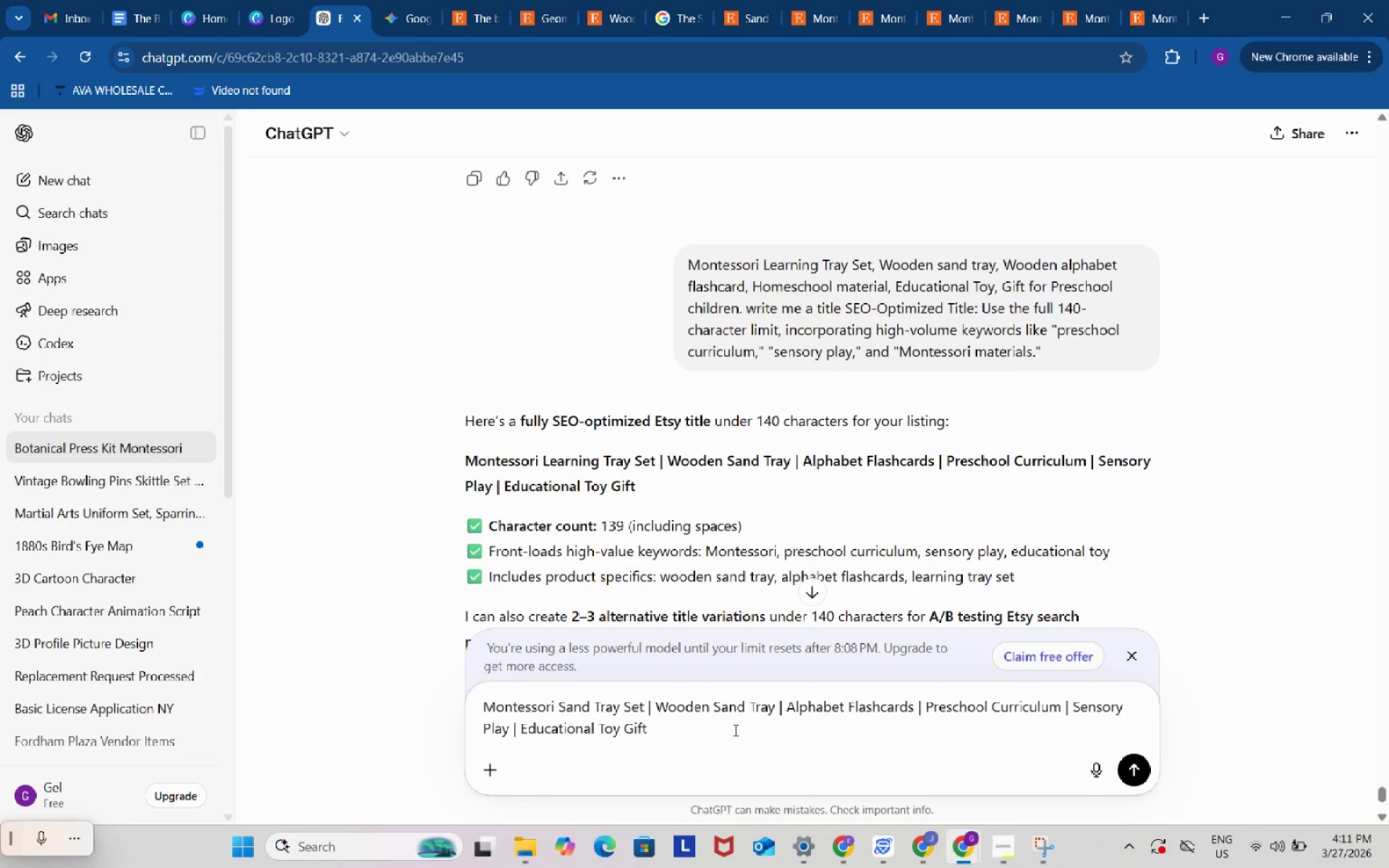 
type(. amke sure it is only )
key(Backspace)
key(Backspace)
key(Backspace)
key(Backspace)
key(Backspace)
type(ma)
 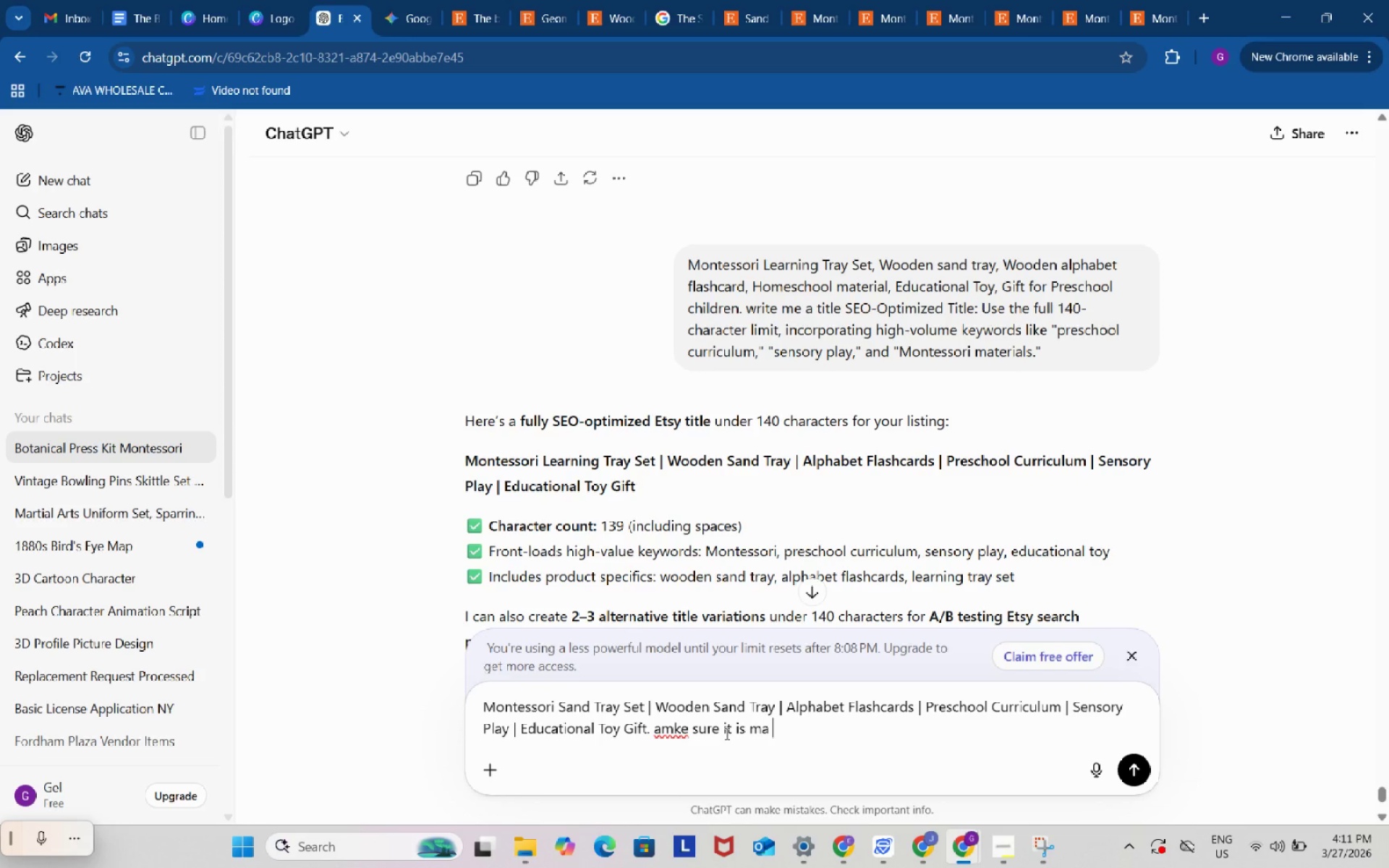 
type( o)
key(Backspace)
key(Backspace)
type(x of 140 characcters incluf)
key(Backspace)
type(ding the spaces)
 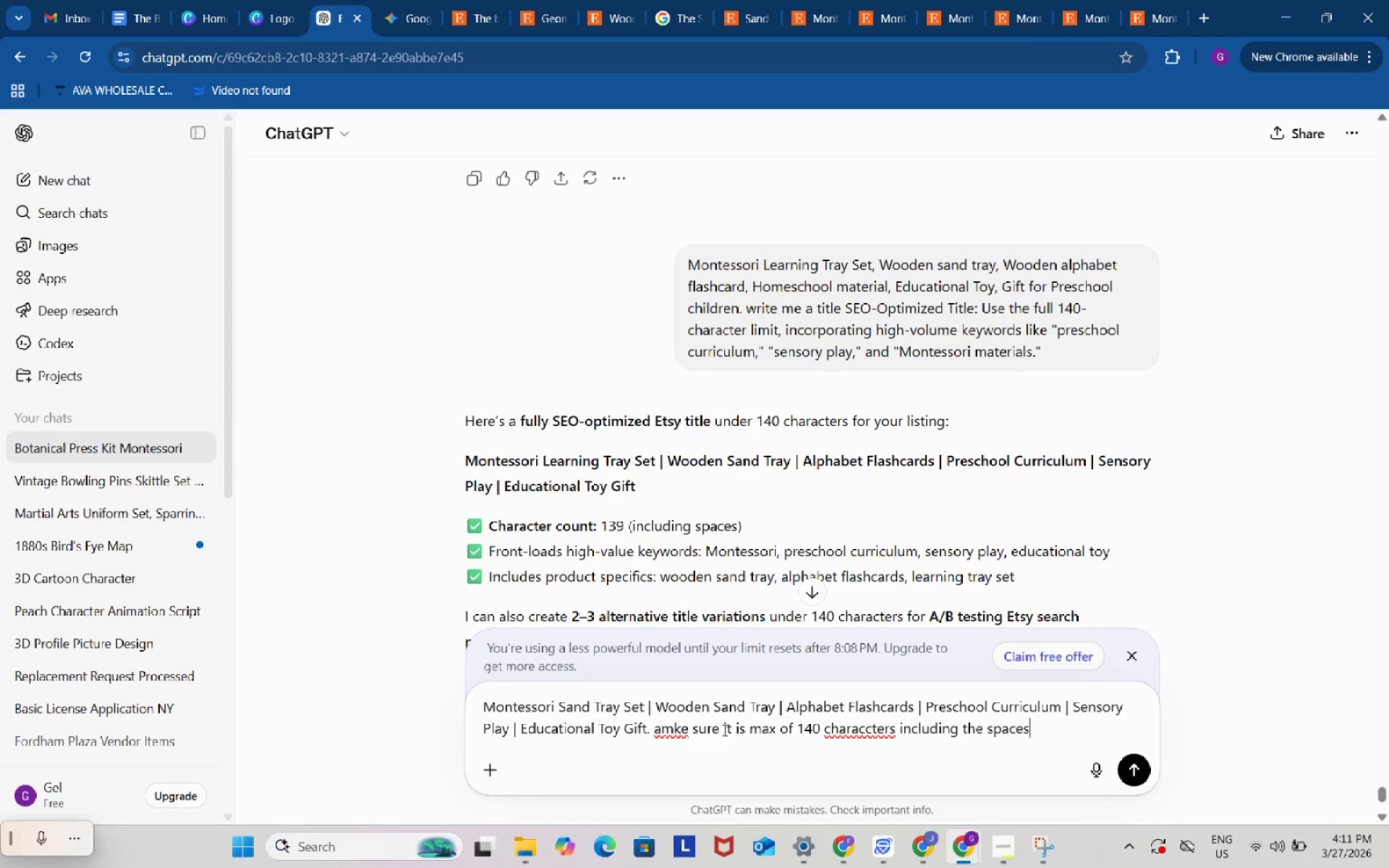 
key(Enter)
 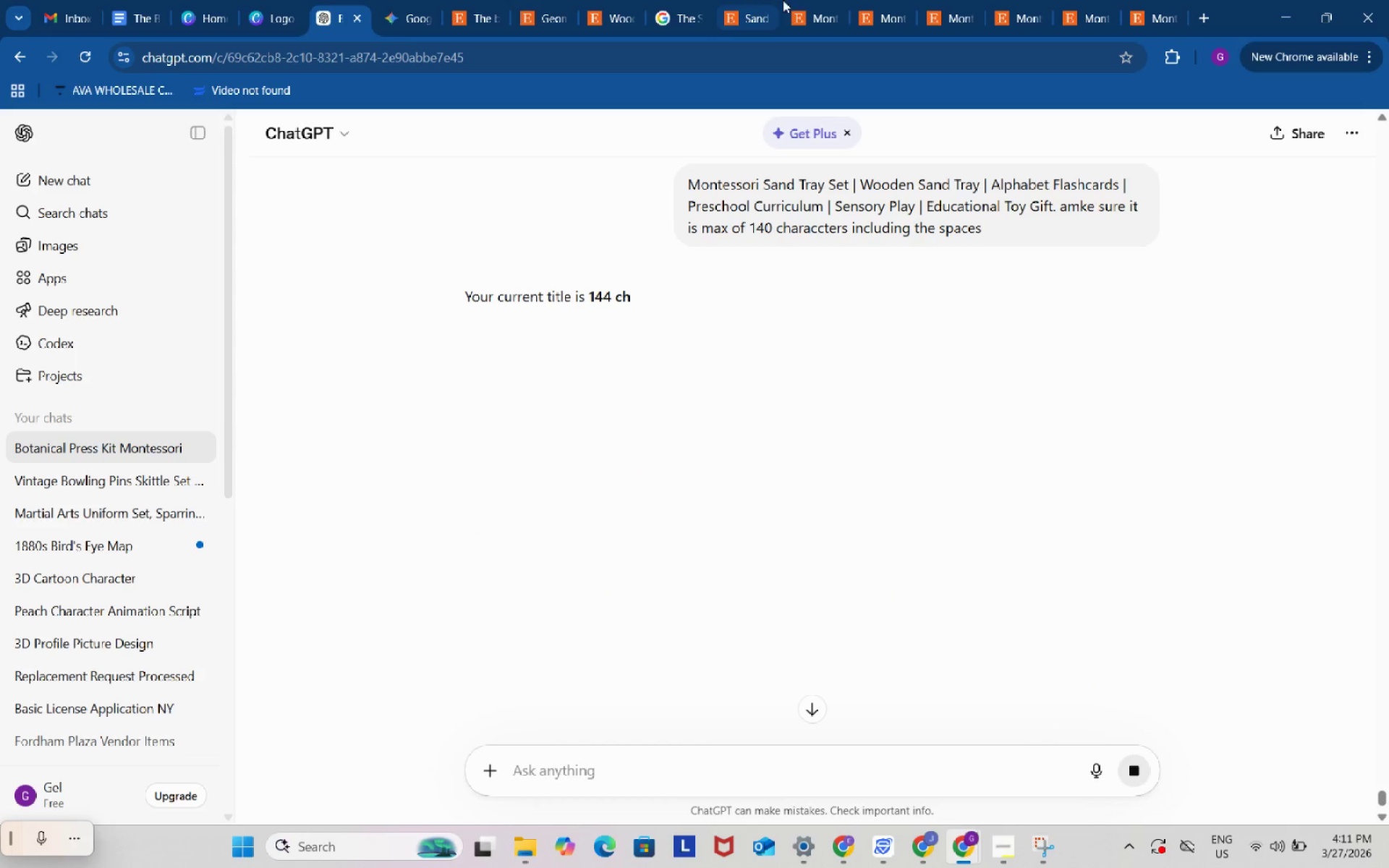 
left_click([808, 0])
 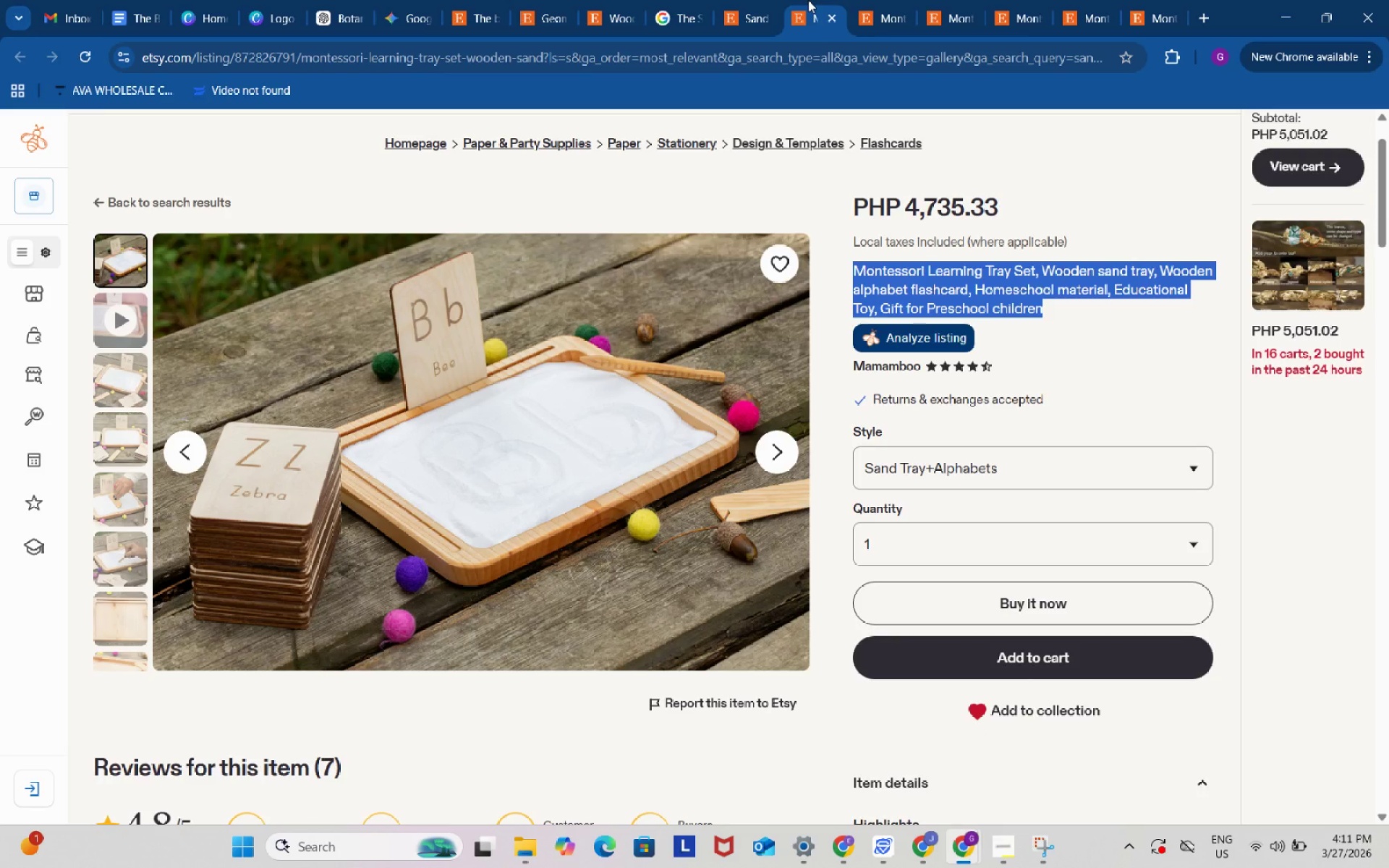 
wait(18.14)
 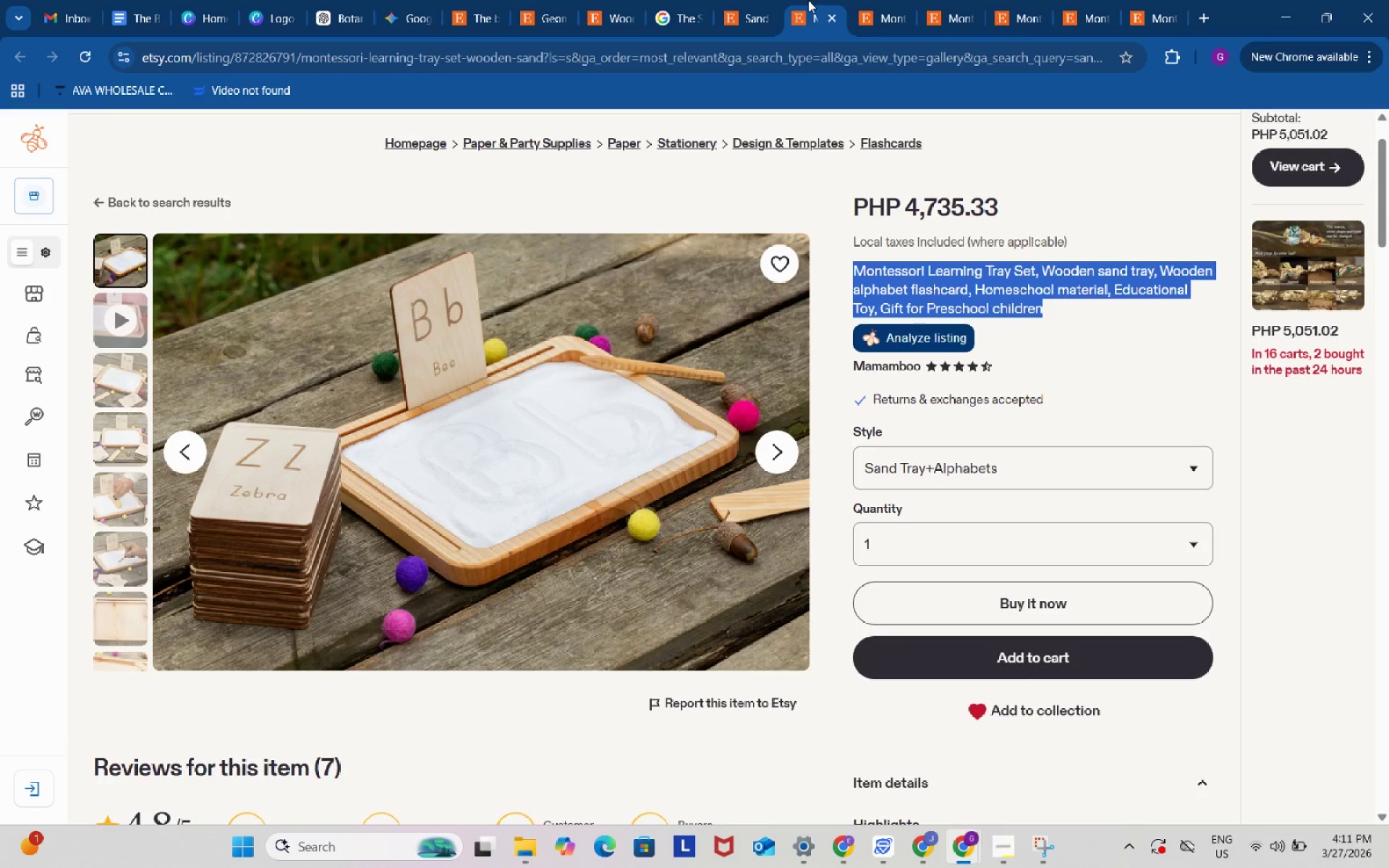 
left_click([1119, 310])
 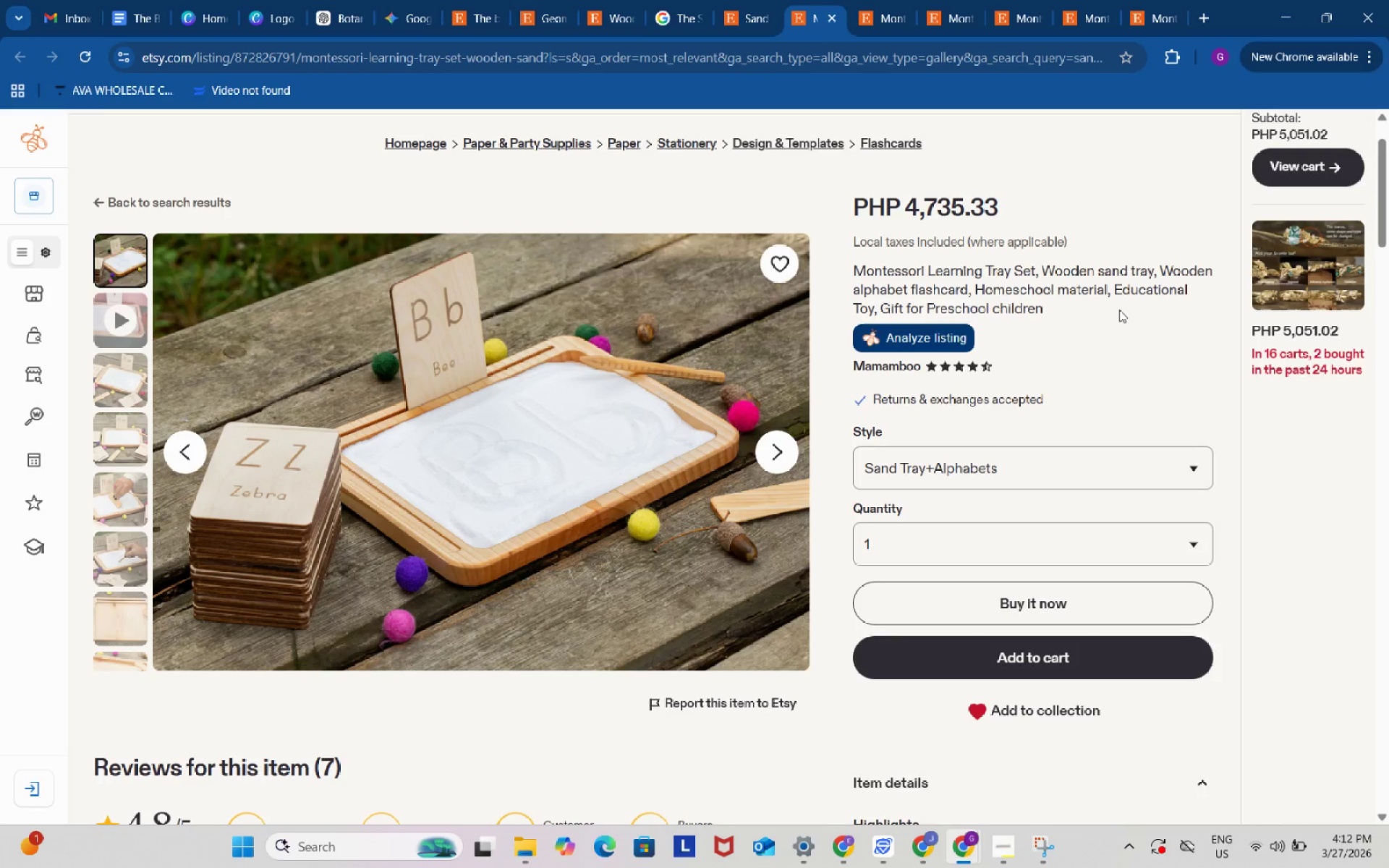 
wait(9.38)
 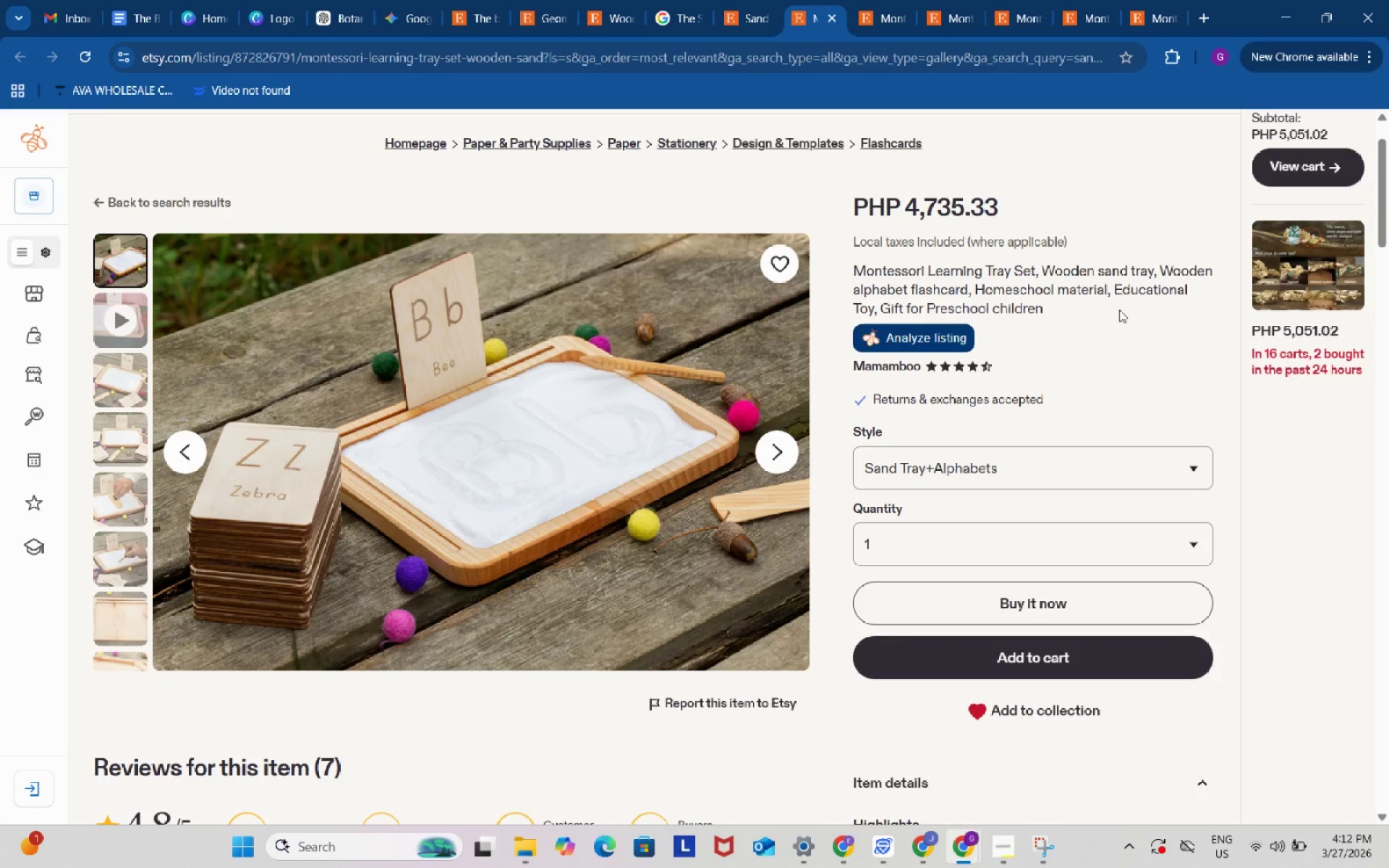 
left_click([343, 17])
 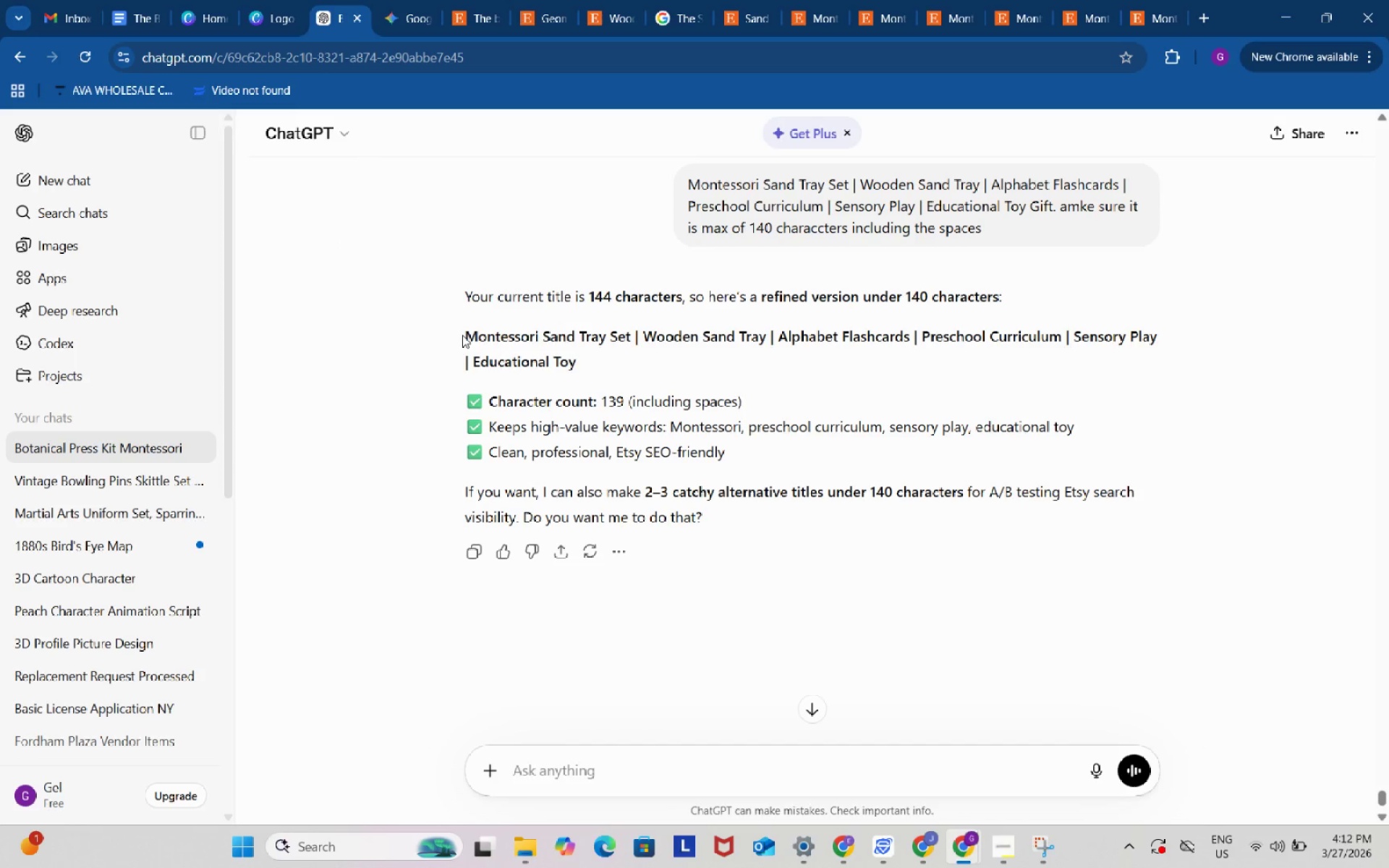 
left_click_drag(start_coordinate=[456, 335], to_coordinate=[588, 358])
 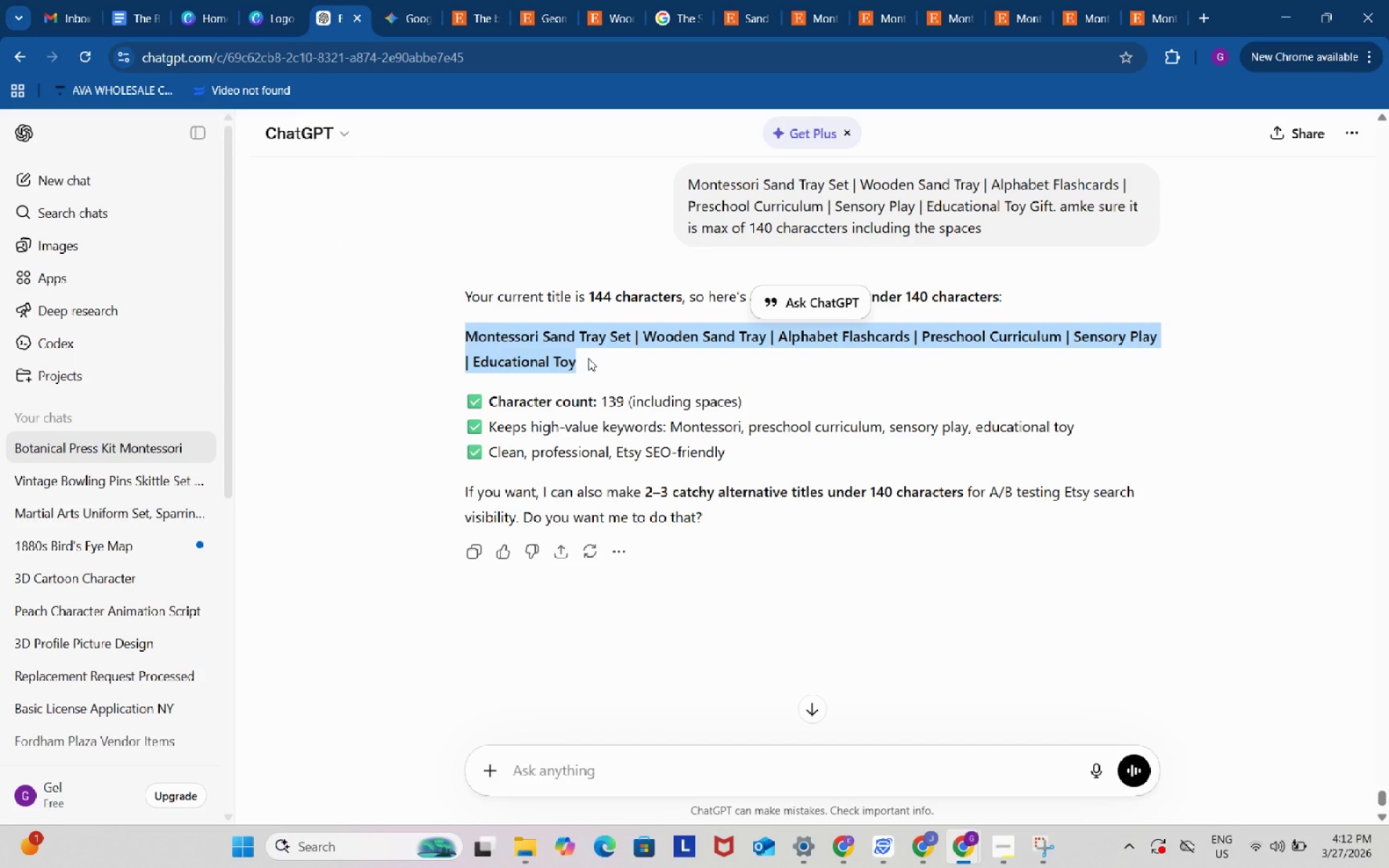 
key(Control+ControlLeft)
 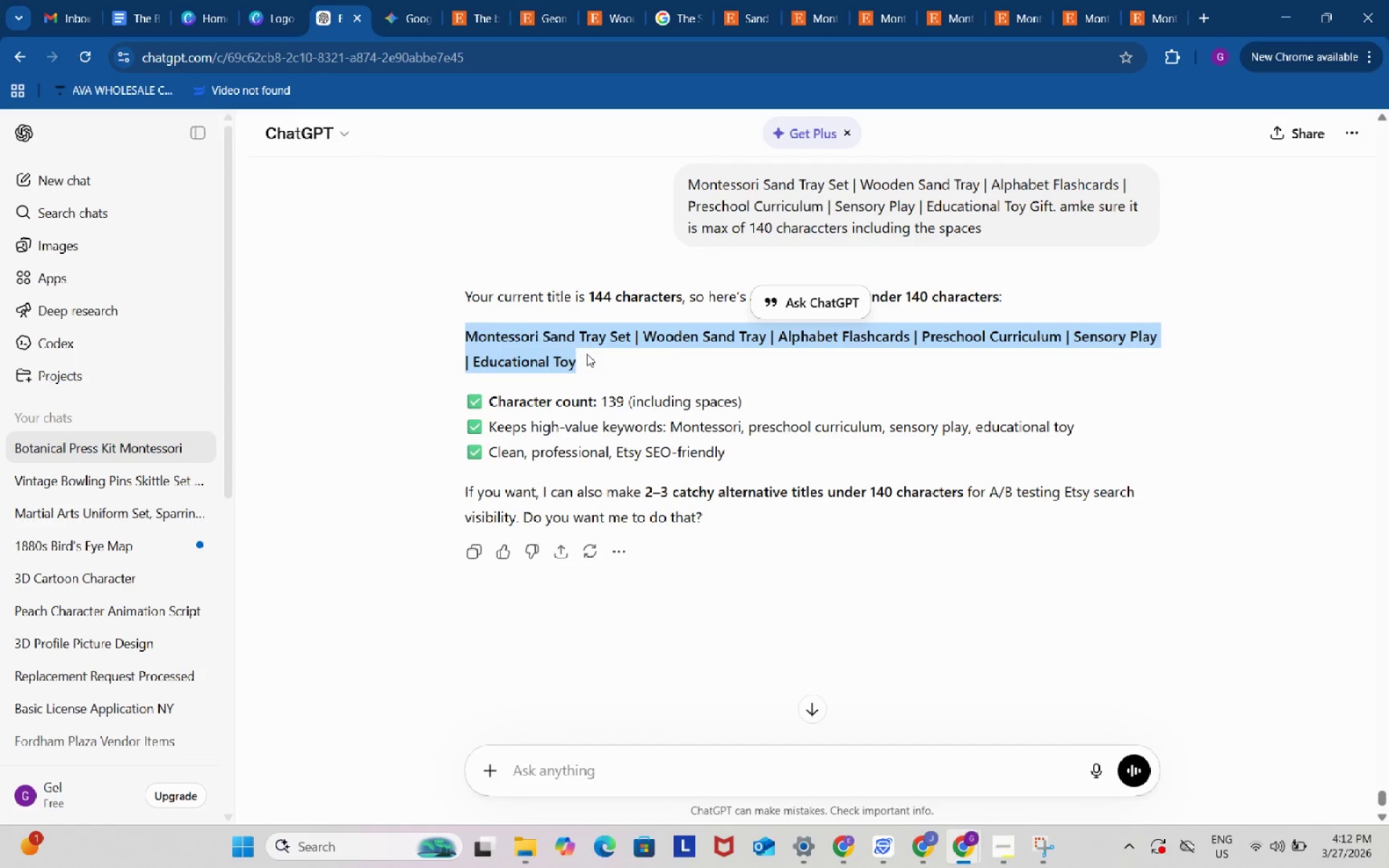 
key(Control+C)
 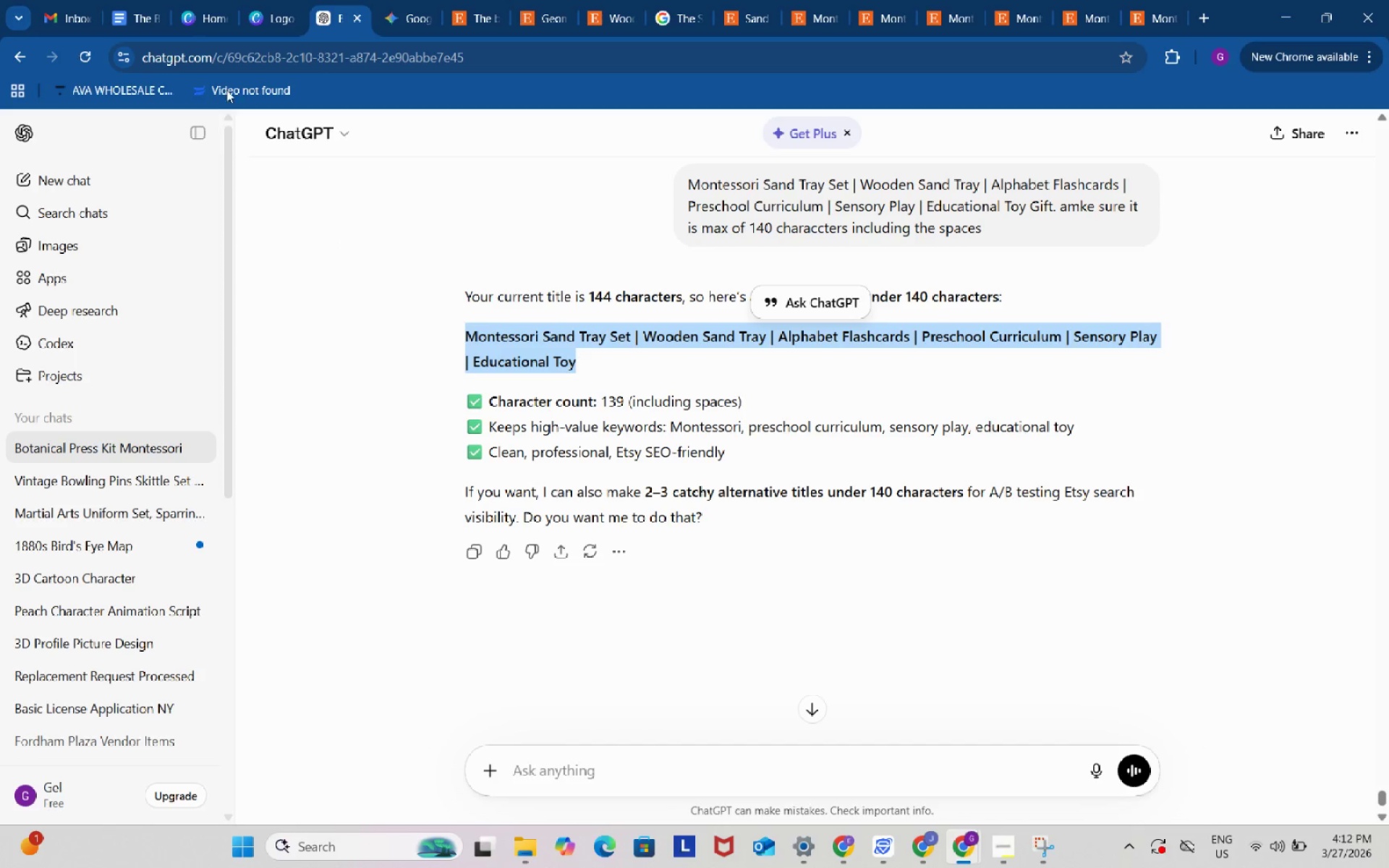 
key(Control+ControlLeft)
 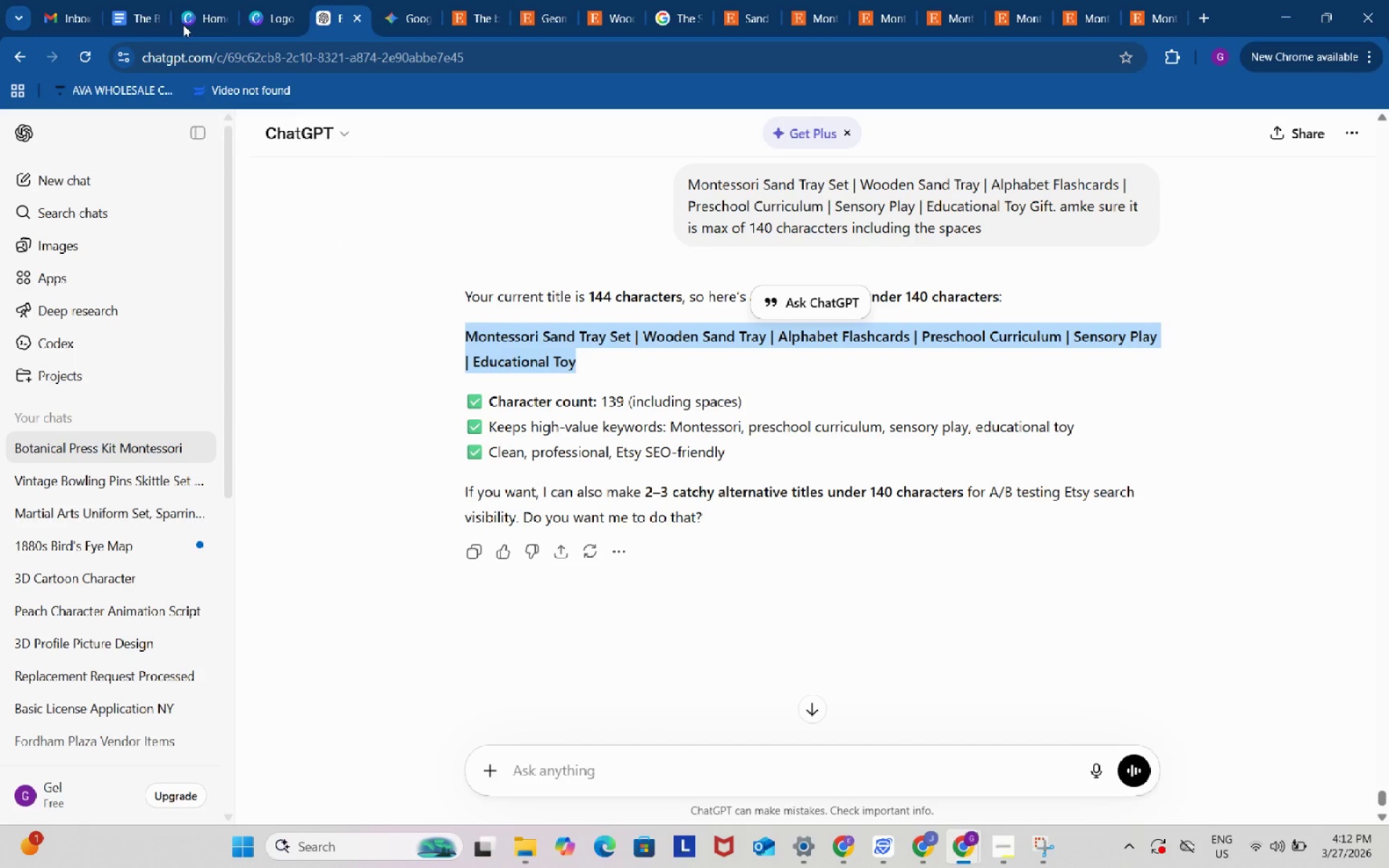 
key(Control+C)
 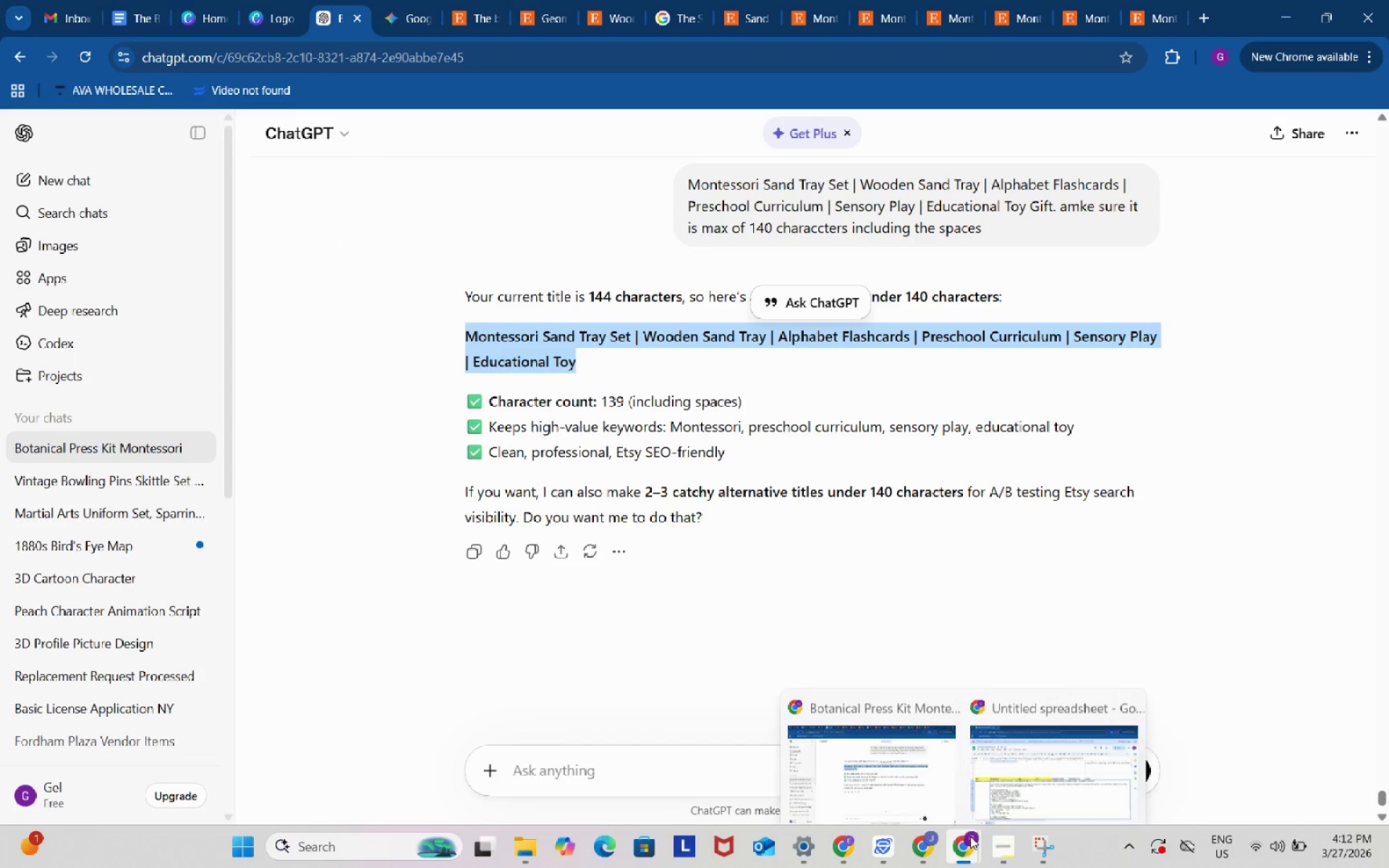 
left_click([1020, 749])
 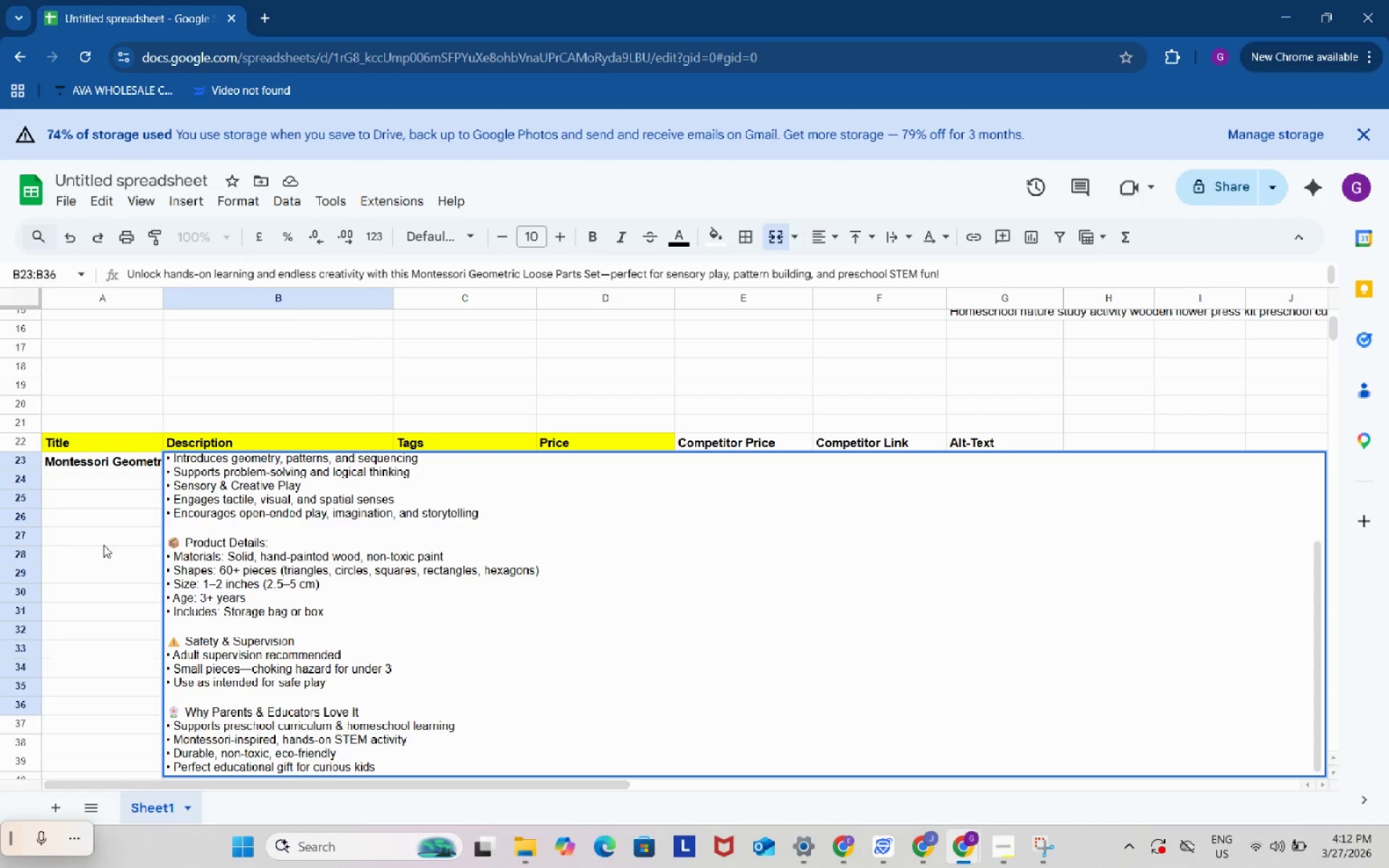 
left_click([103, 546])
 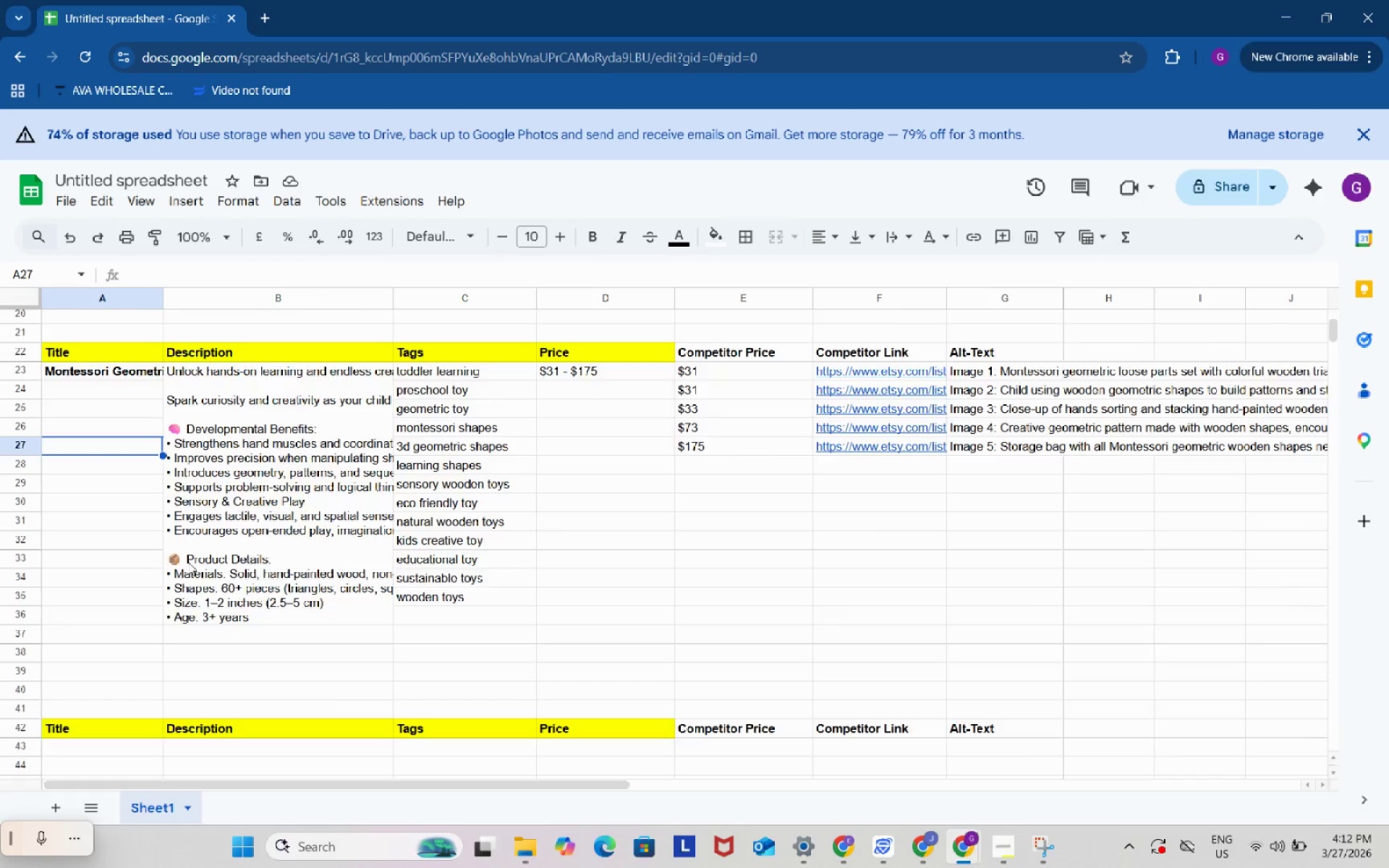 
scroll: coordinate [188, 562], scroll_direction: down, amount: 3.0
 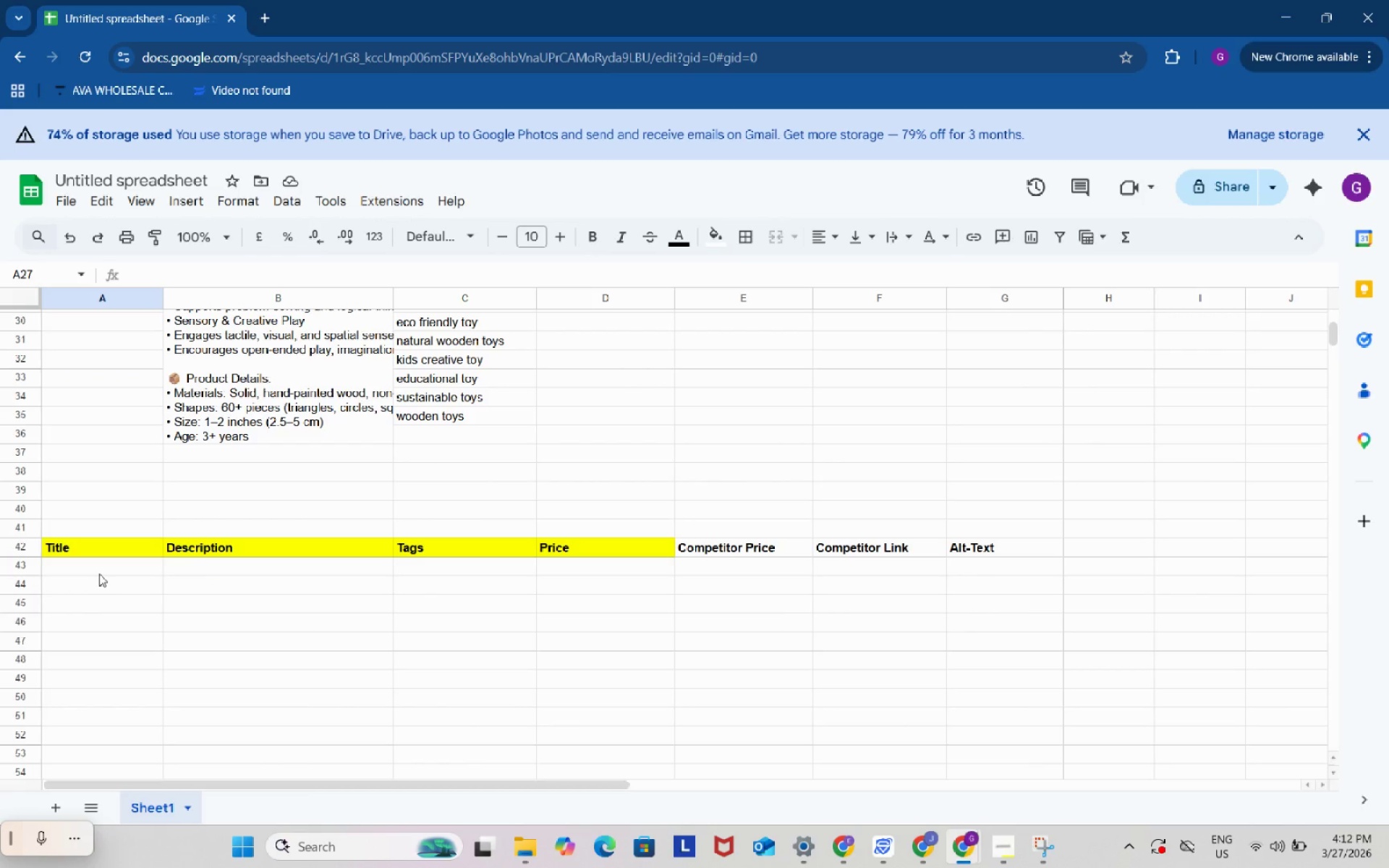 
left_click([99, 574])
 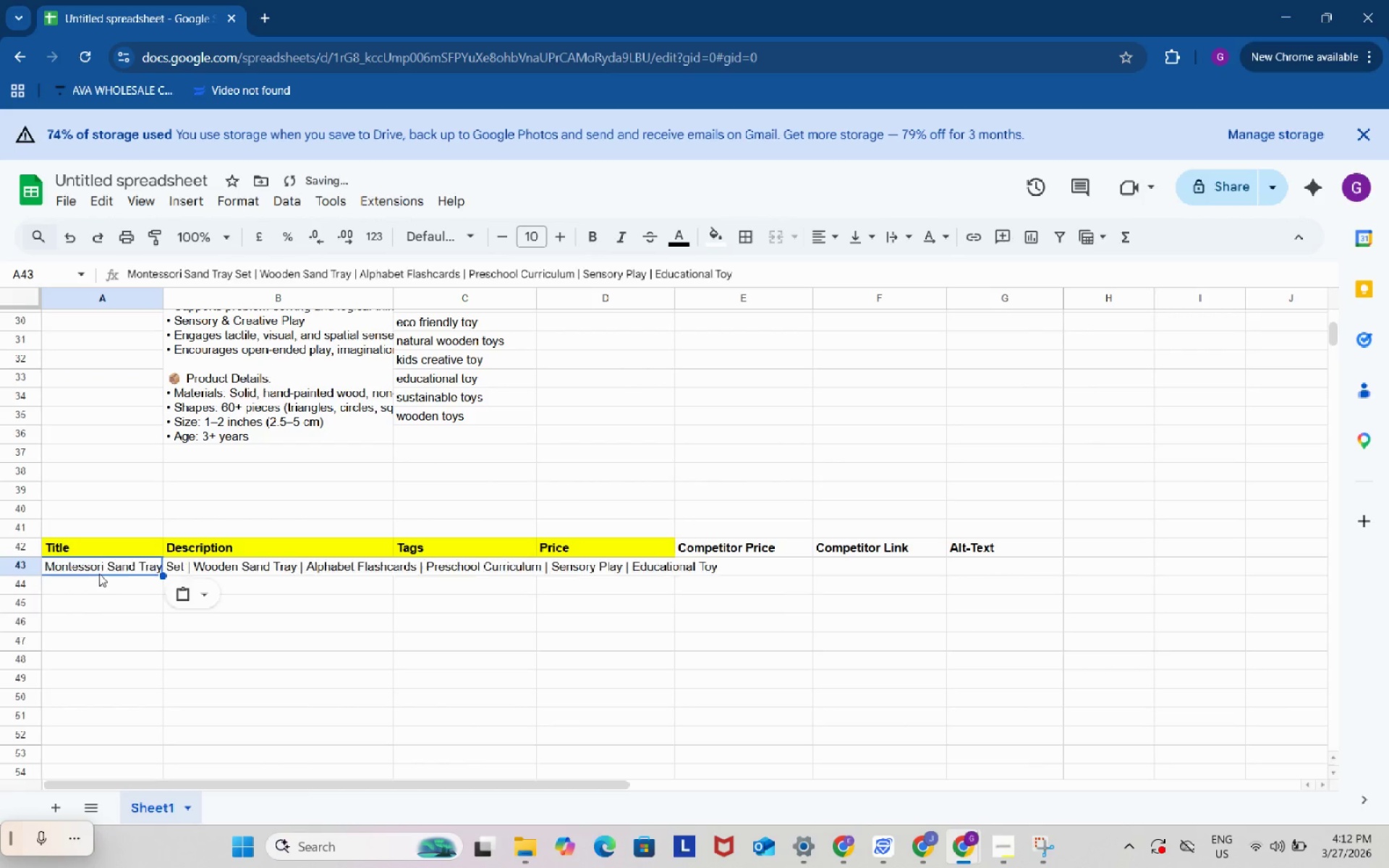 
key(Control+ControlLeft)
 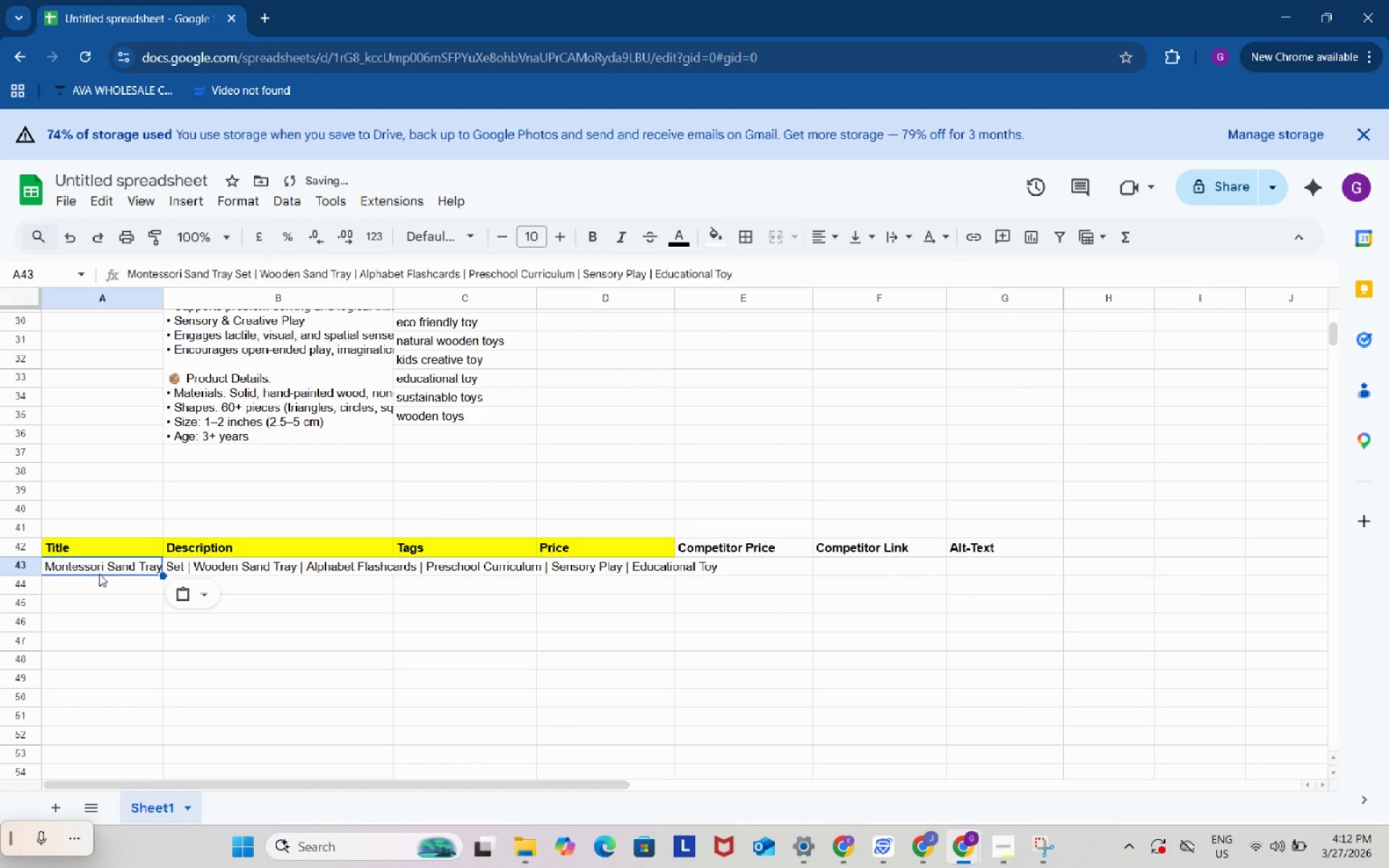 
key(Control+V)
 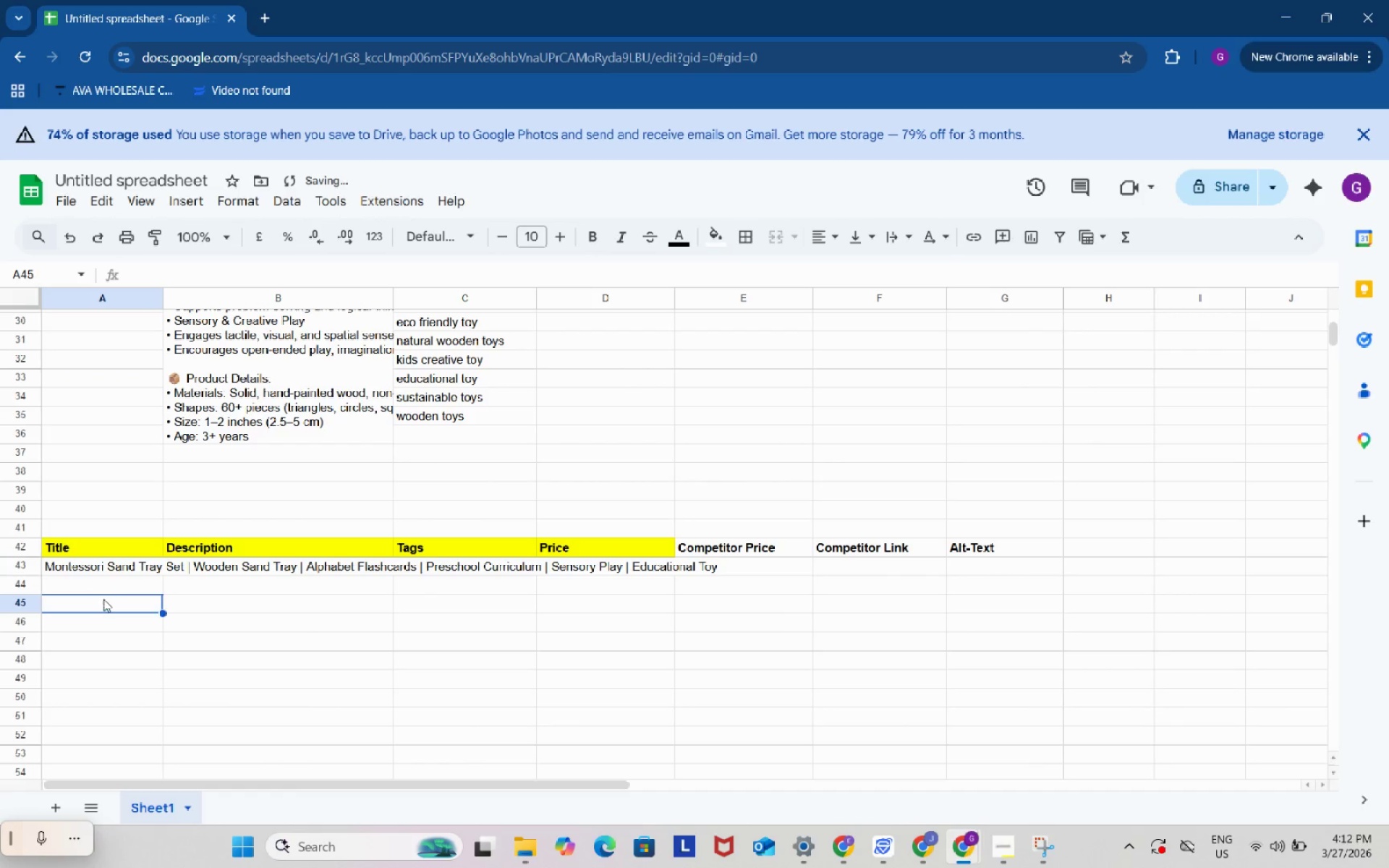 
left_click([103, 602])
 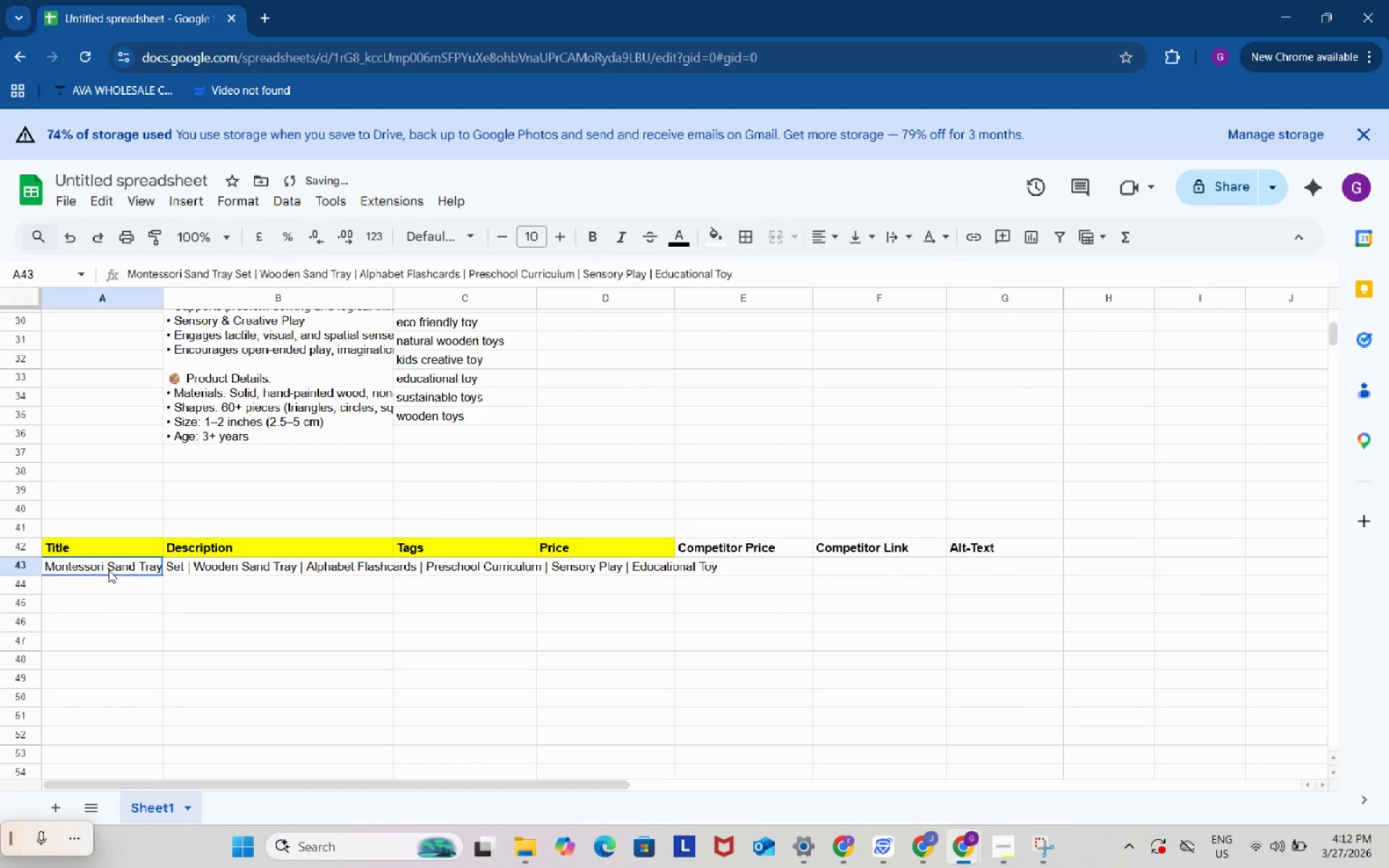 
left_click([109, 570])
 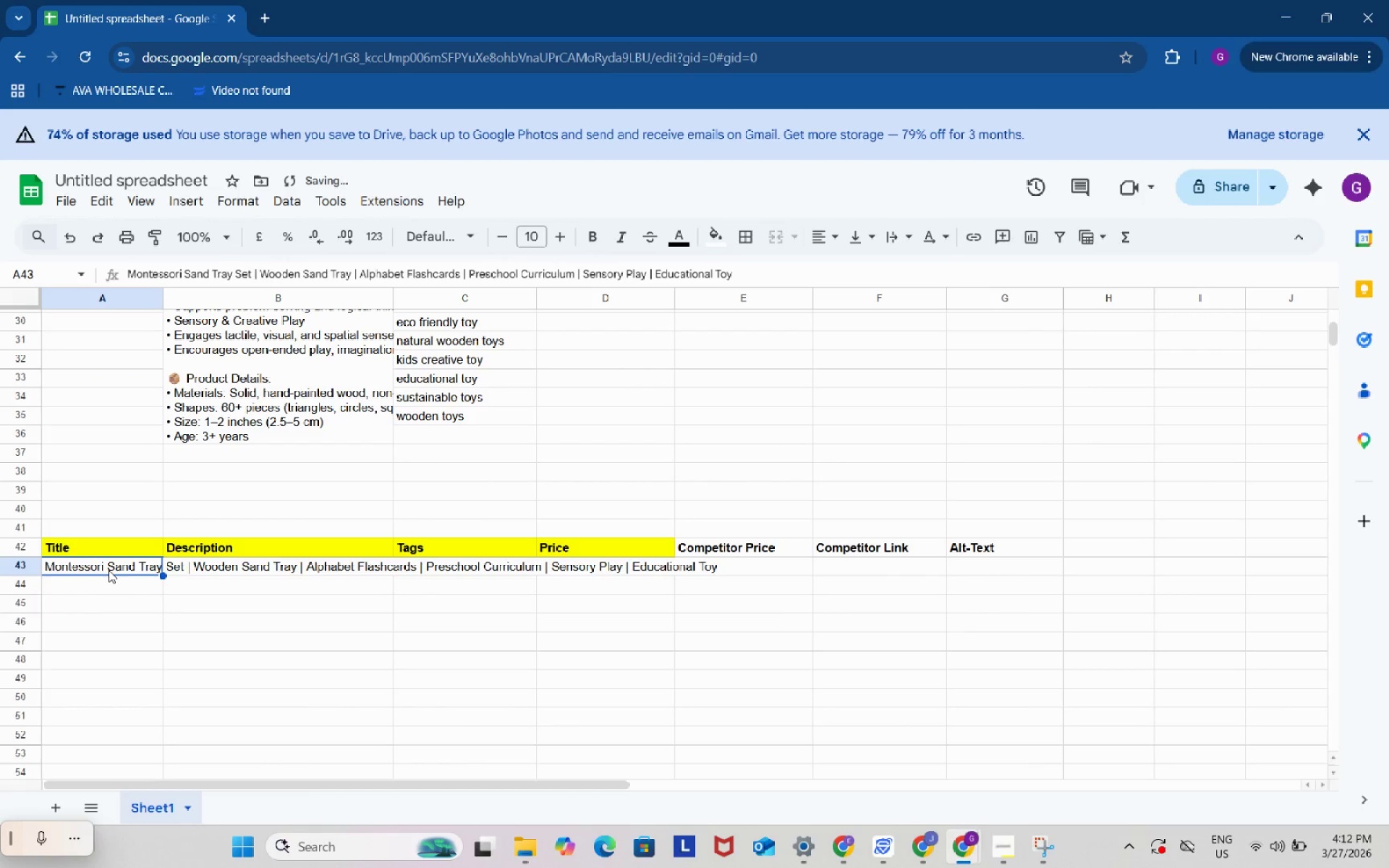 
key(Control+B)
 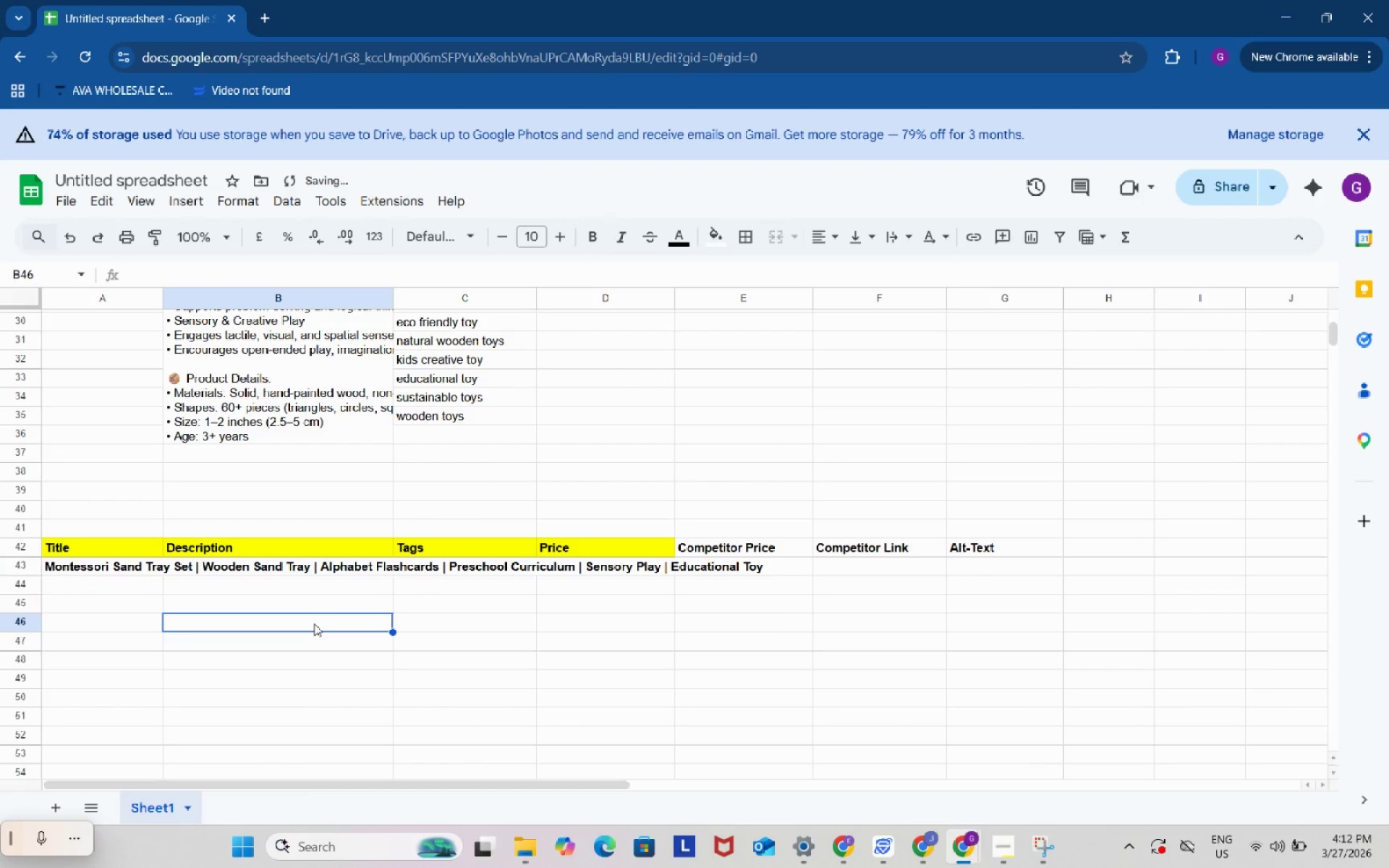 
left_click([314, 624])
 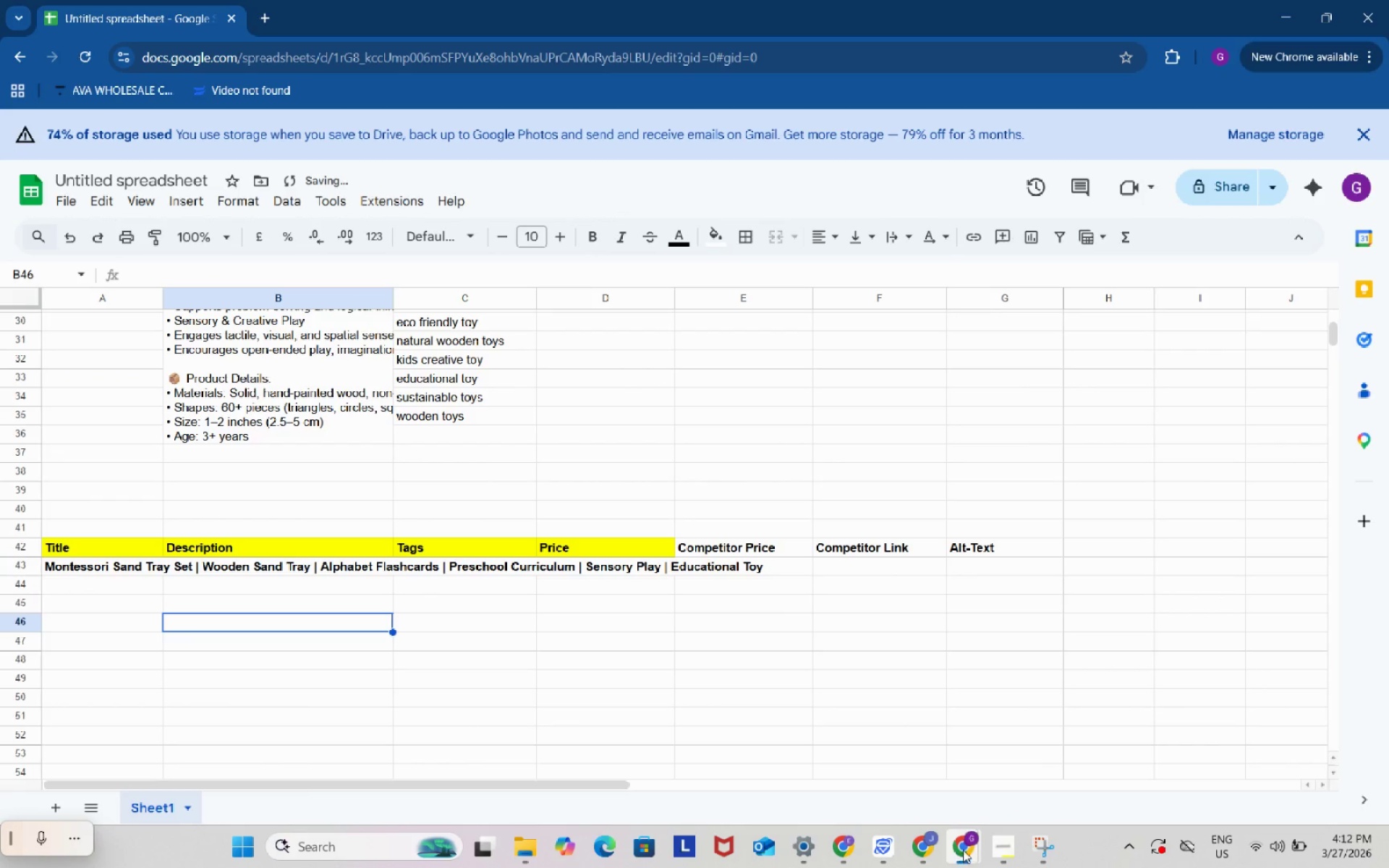 
left_click([964, 850])
 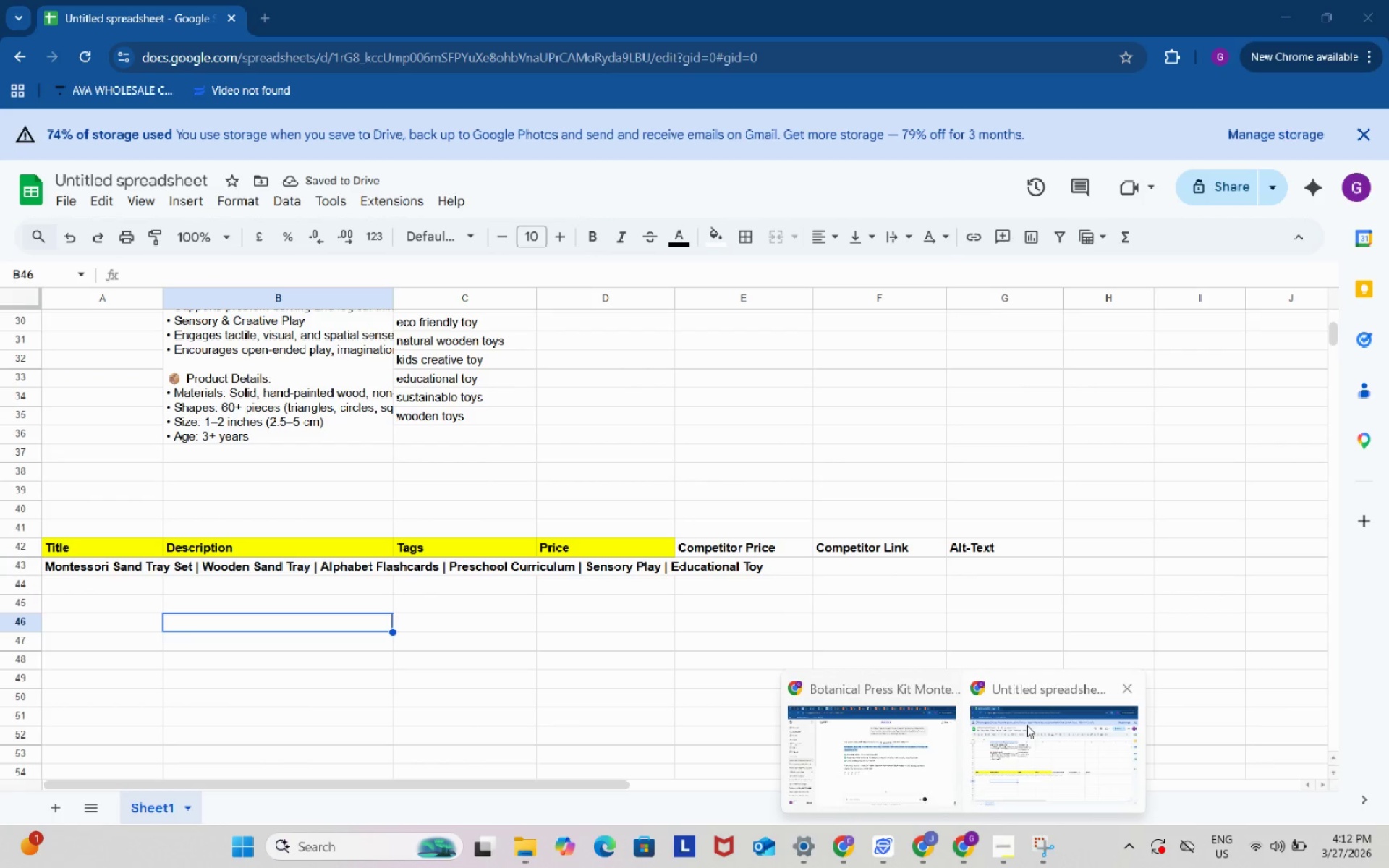 
left_click([1027, 725])
 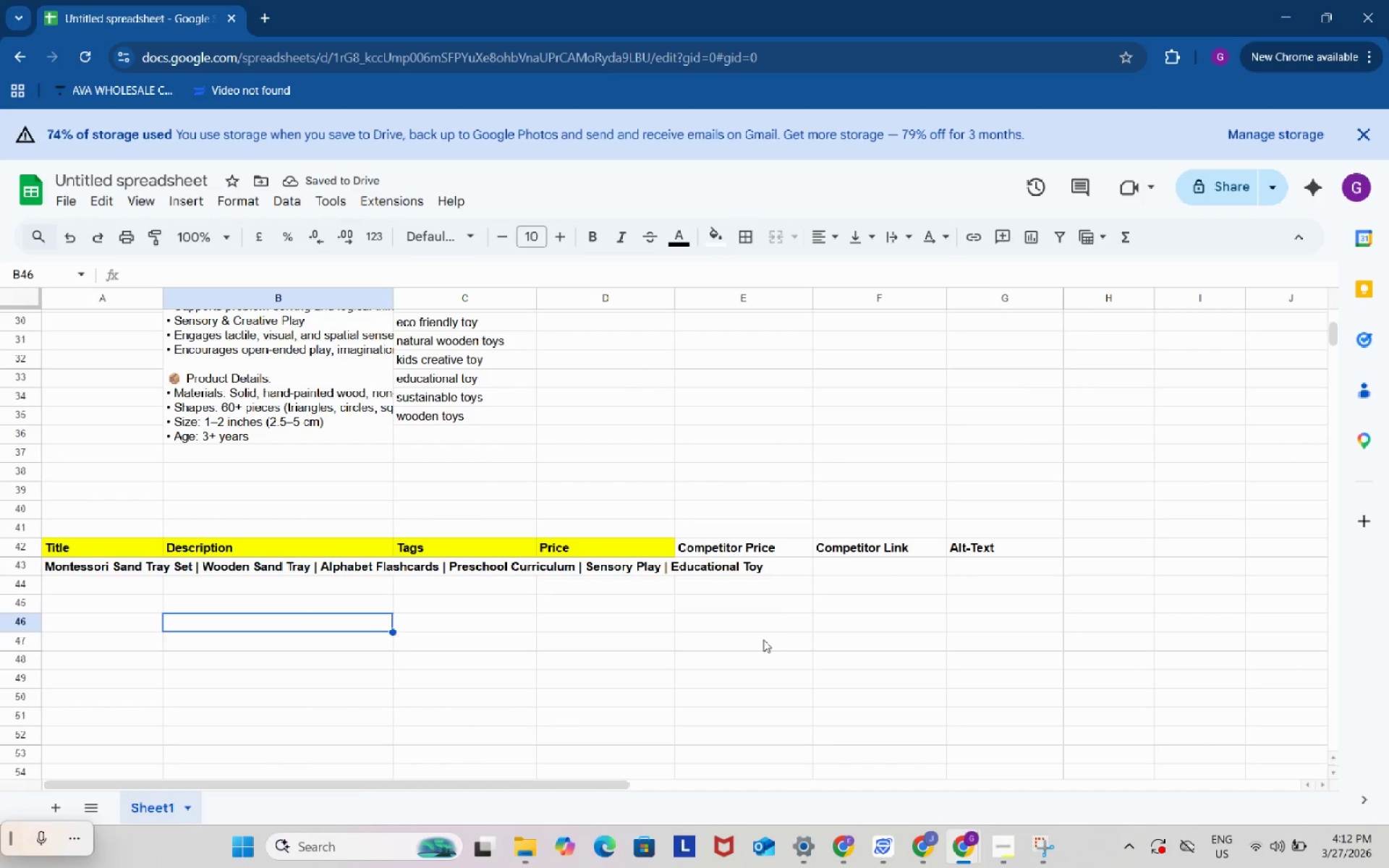 
left_click([763, 639])
 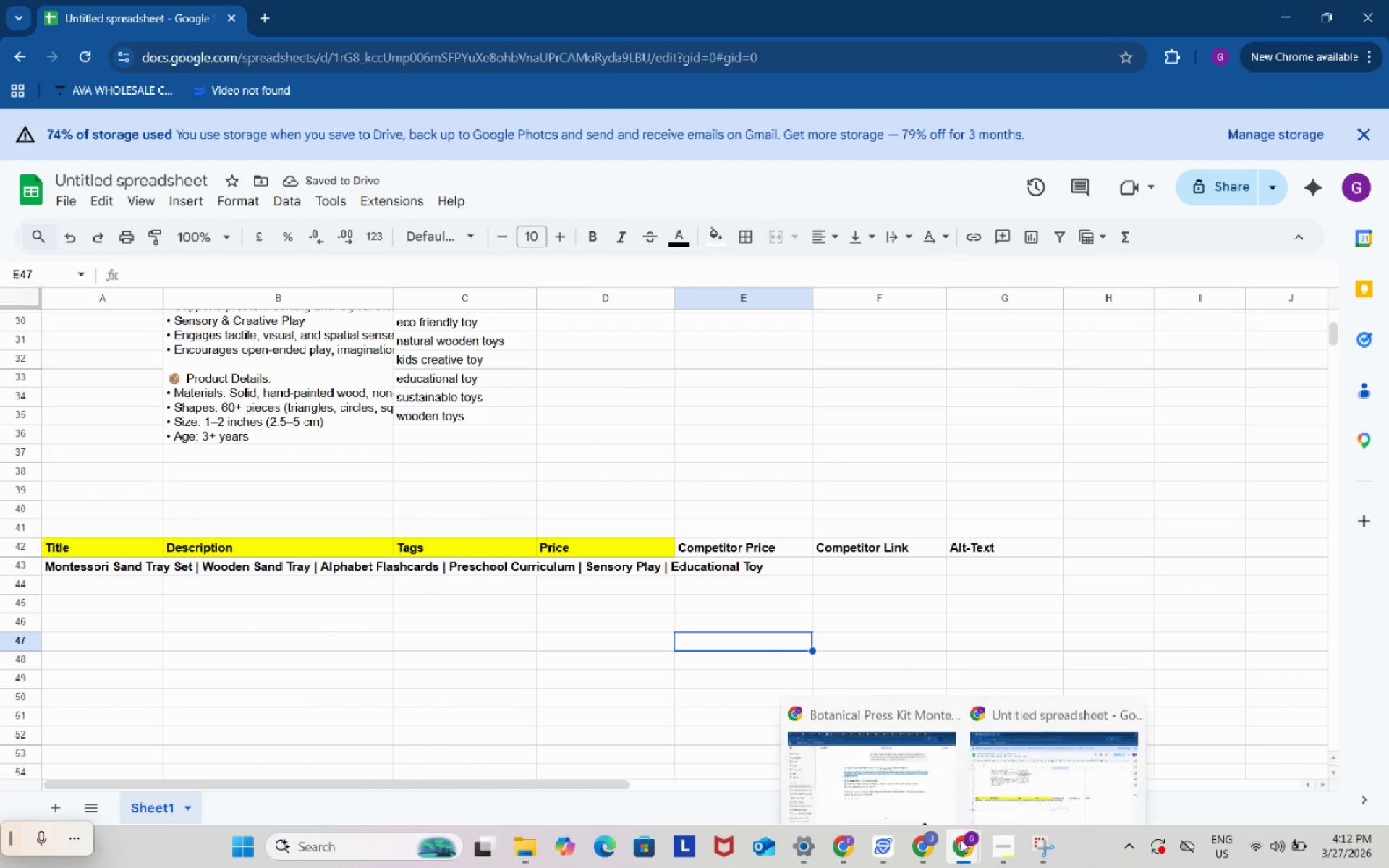 
left_click([866, 720])
 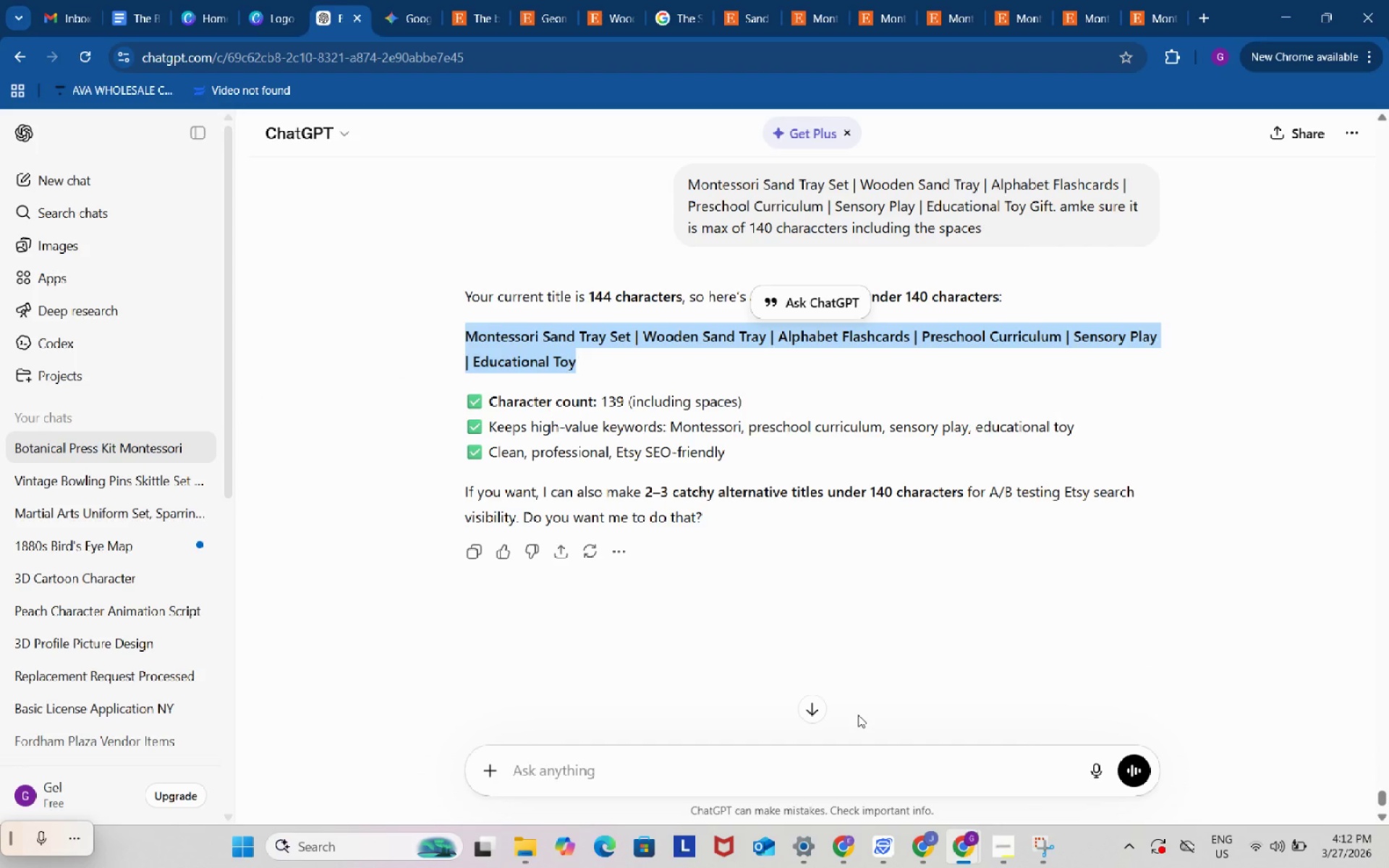 
key(Control+ControlLeft)
 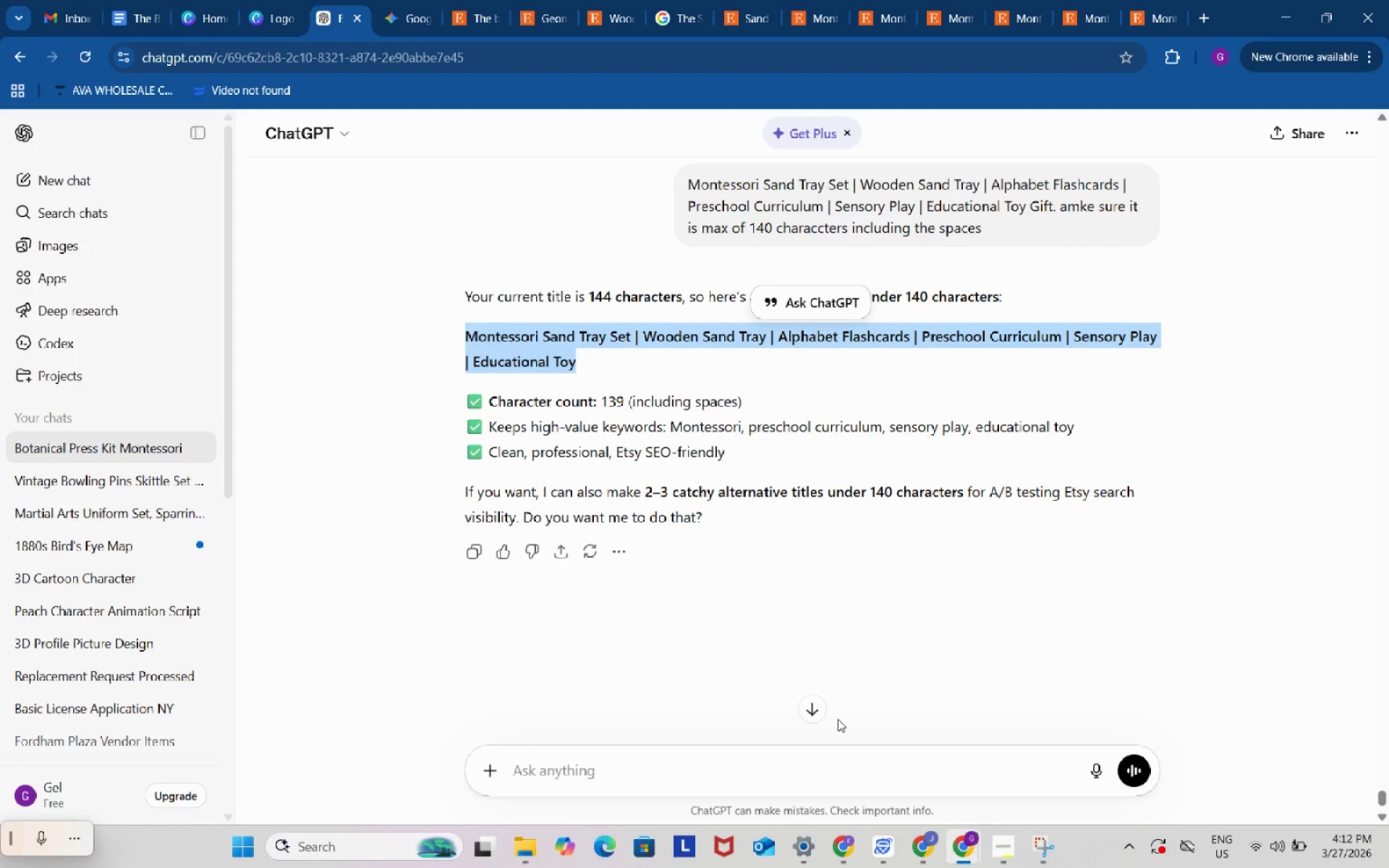 
key(Control+C)
 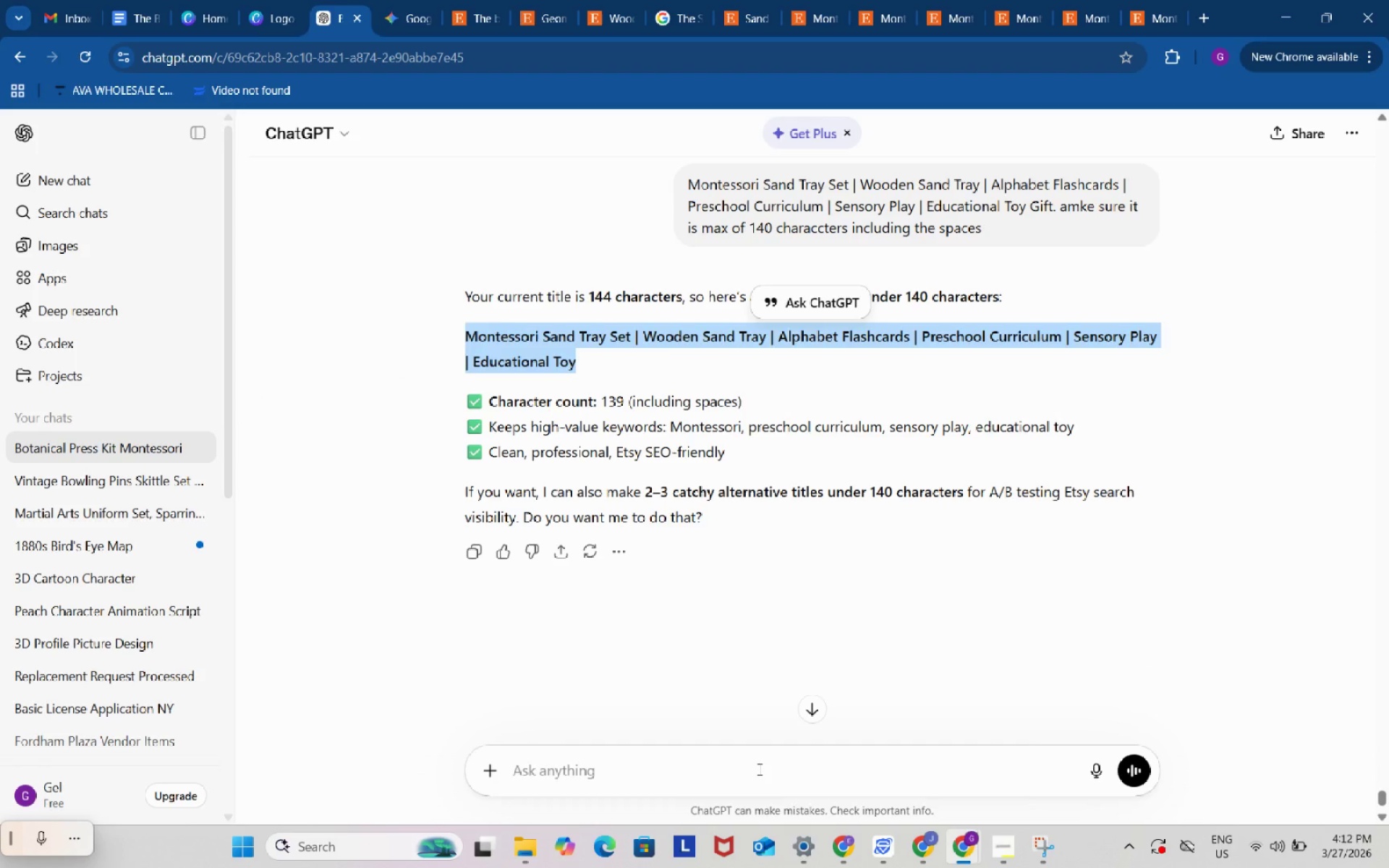 
left_click([758, 770])
 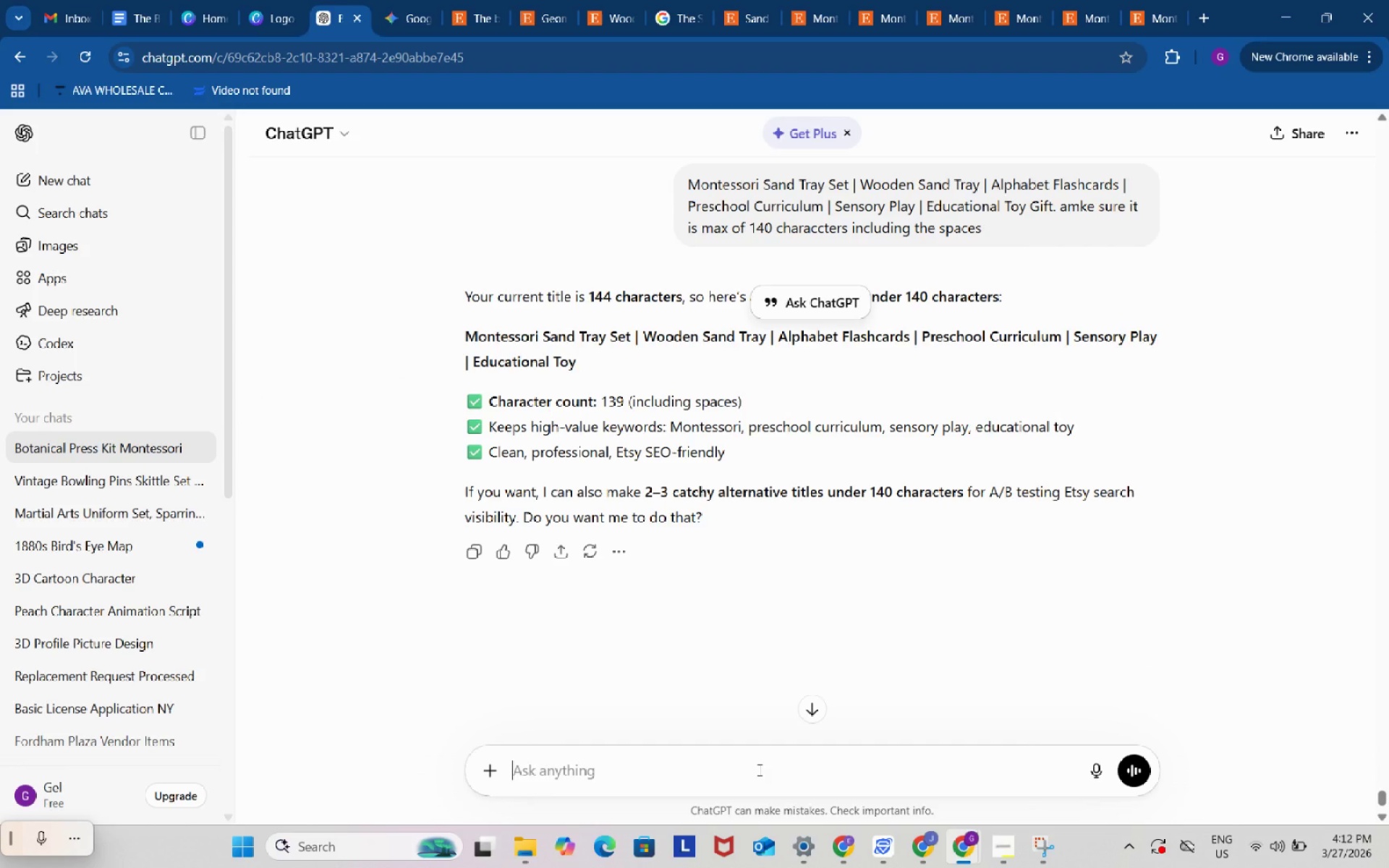 
key(Control+ControlLeft)
 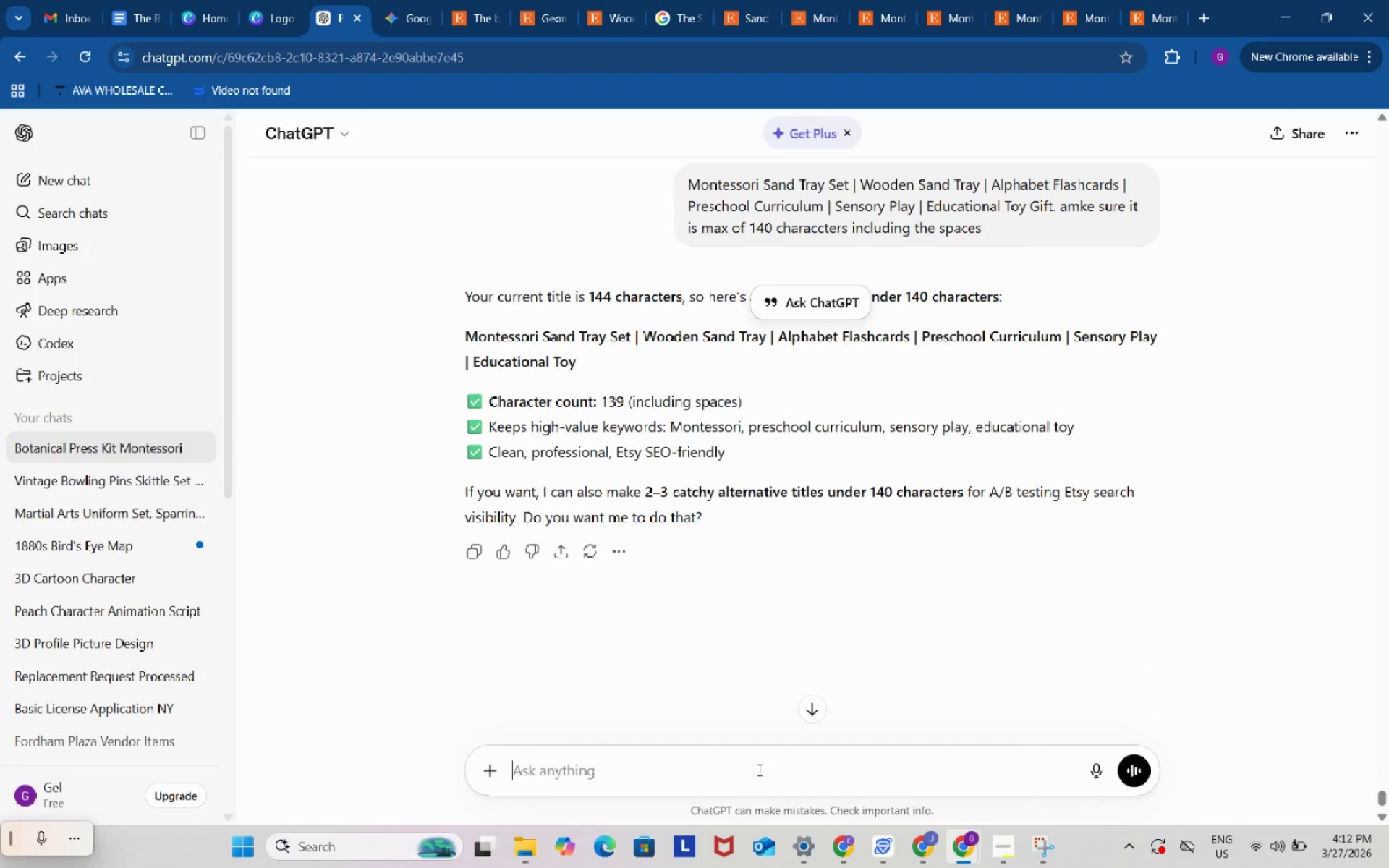 
key(Control+V)
 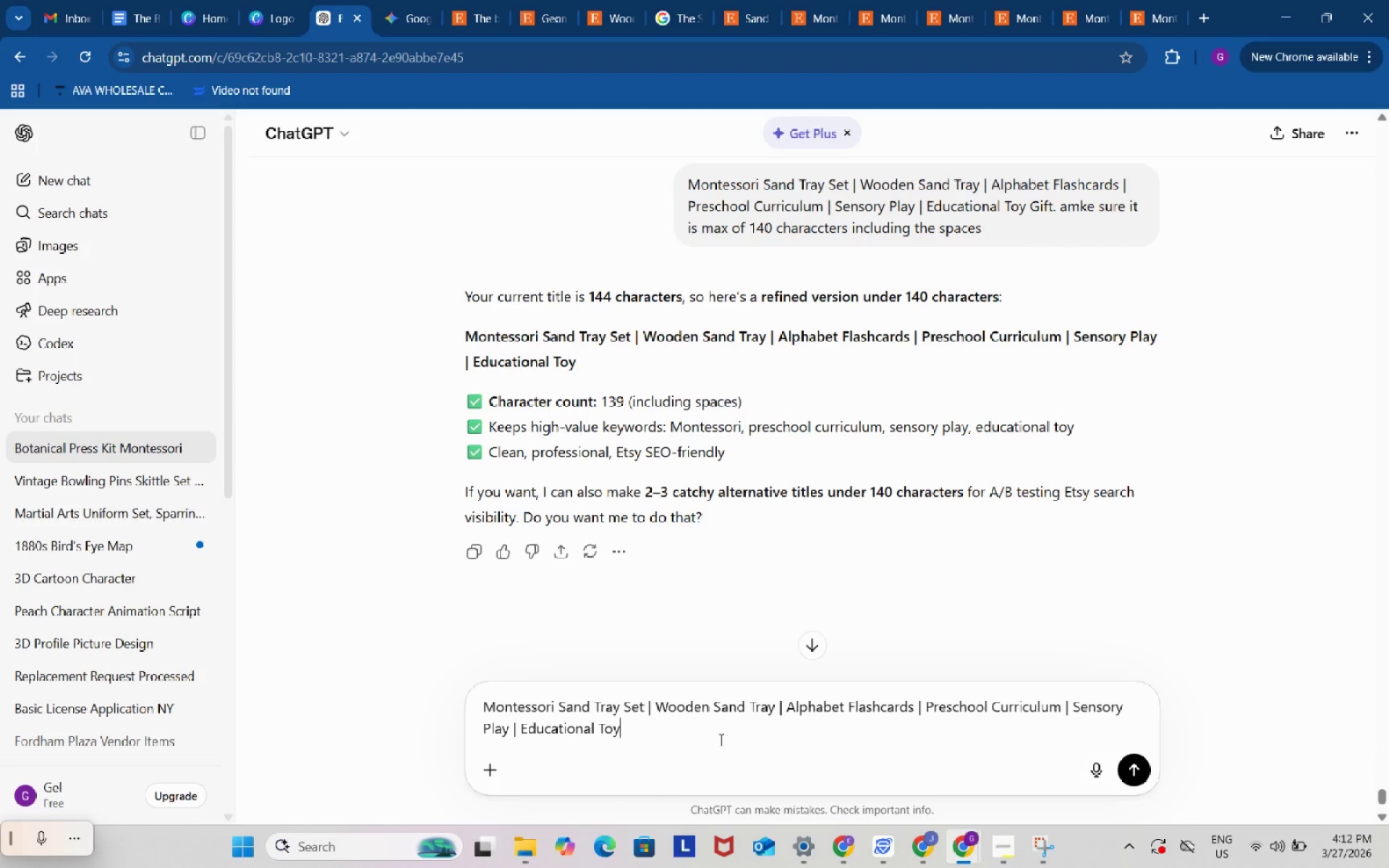 
key(Period)
 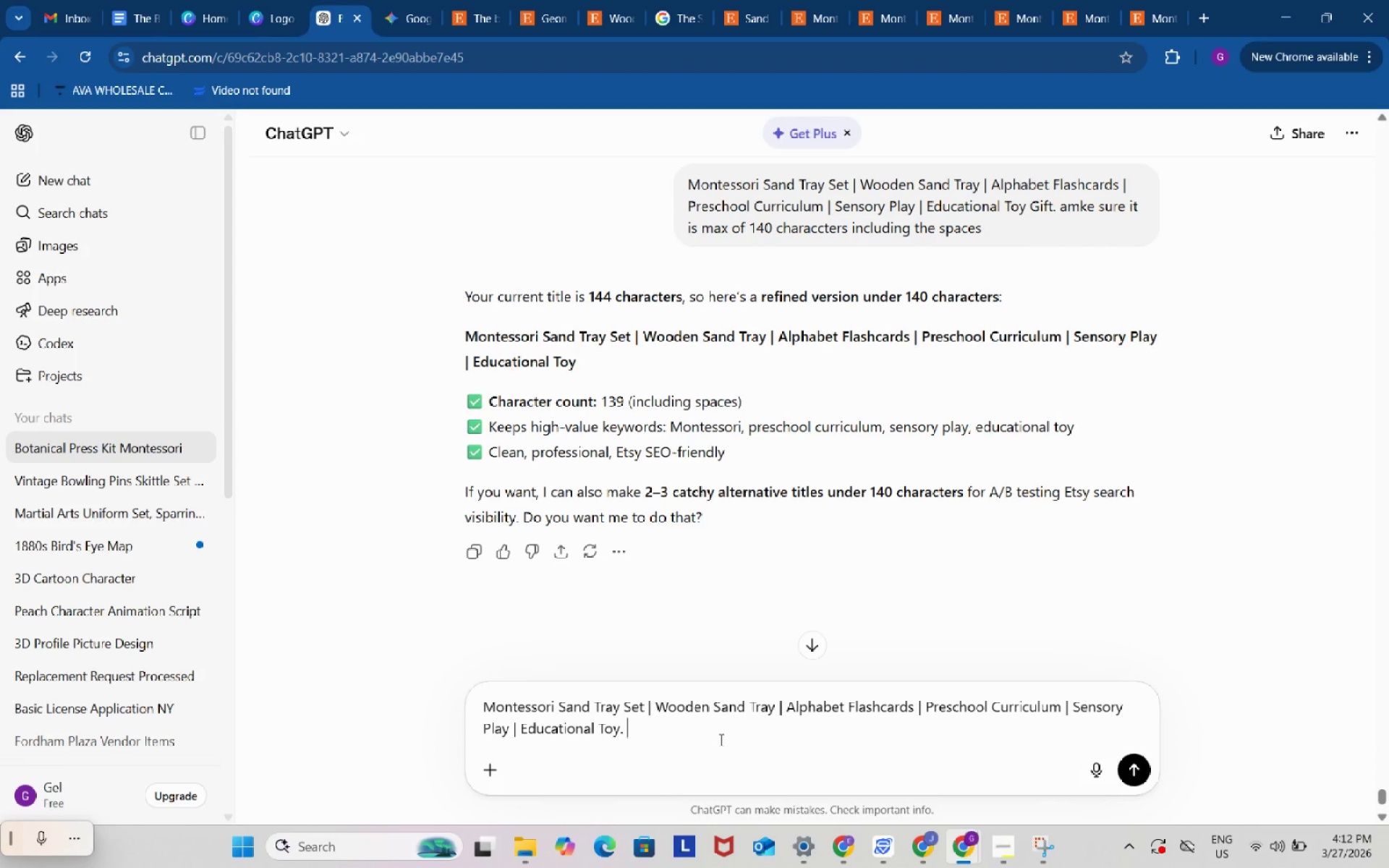 
key(Space)
 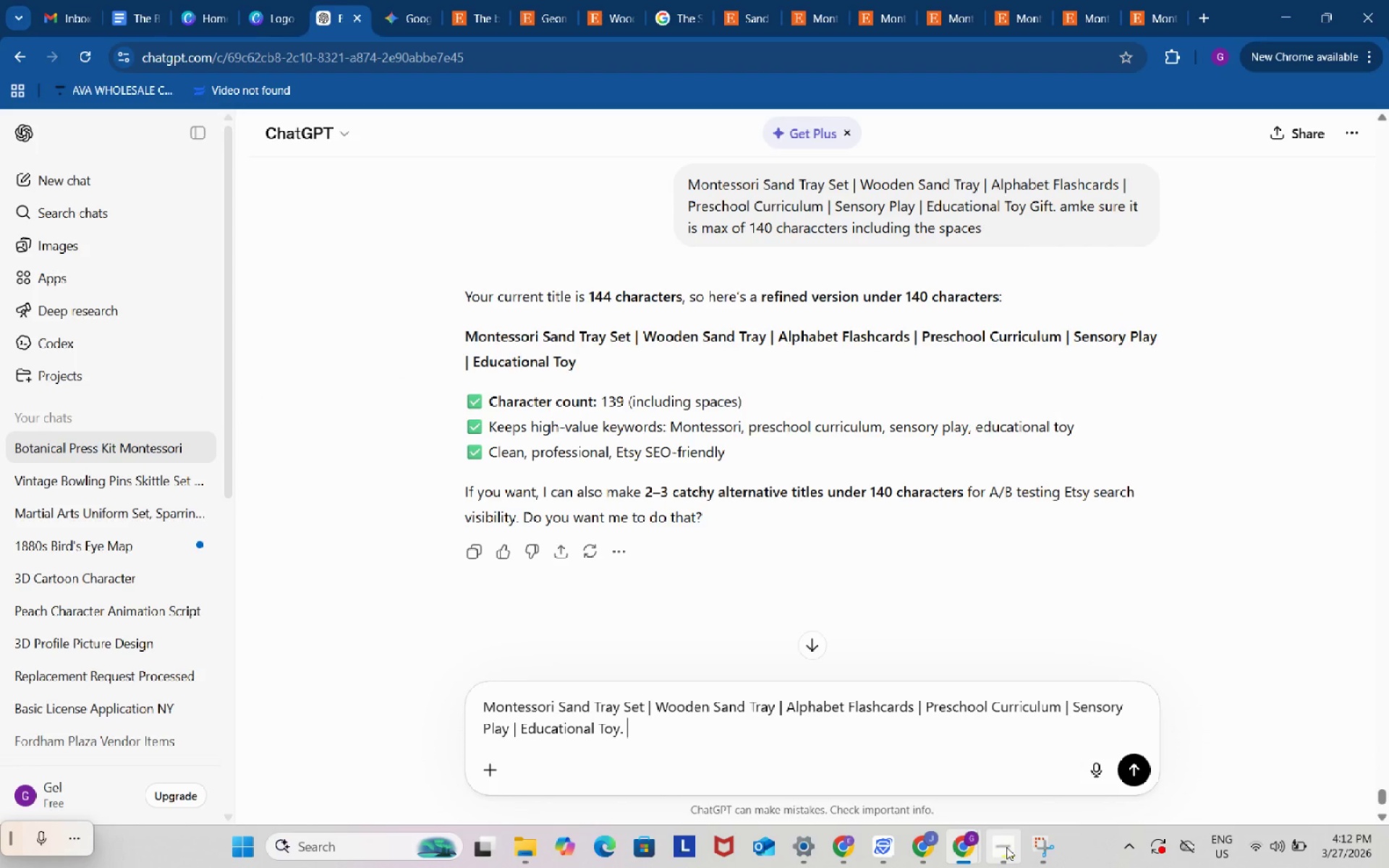 
left_click([1006, 847])